 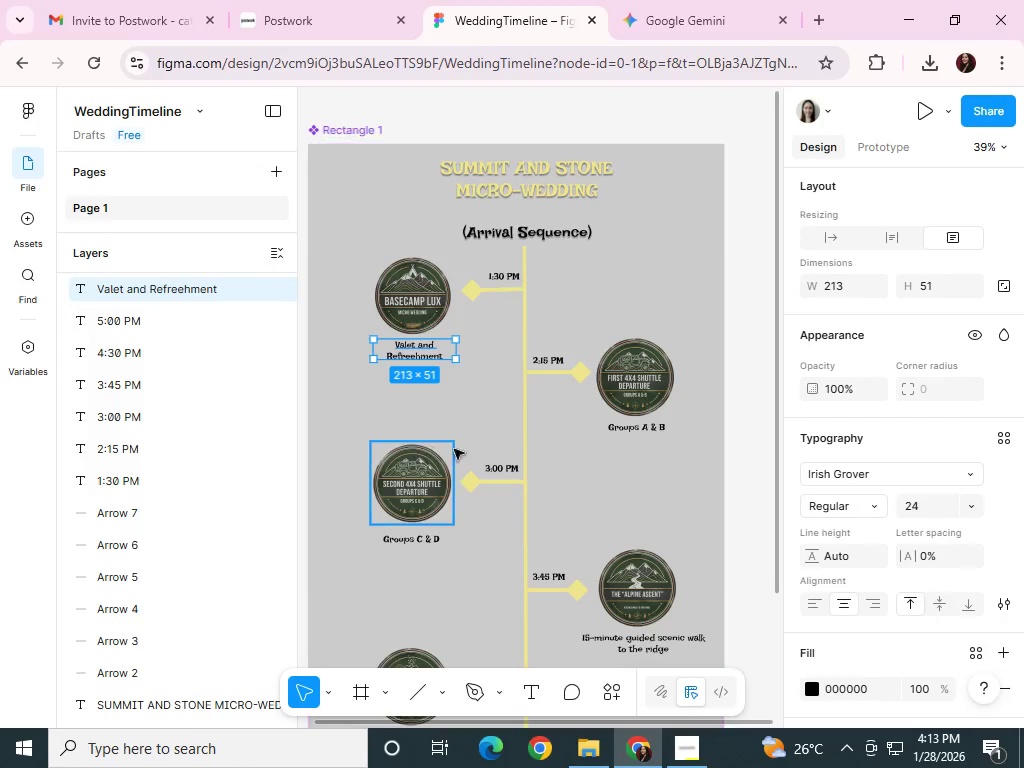 
scroll: coordinate [543, 478], scroll_direction: down, amount: 2.0
 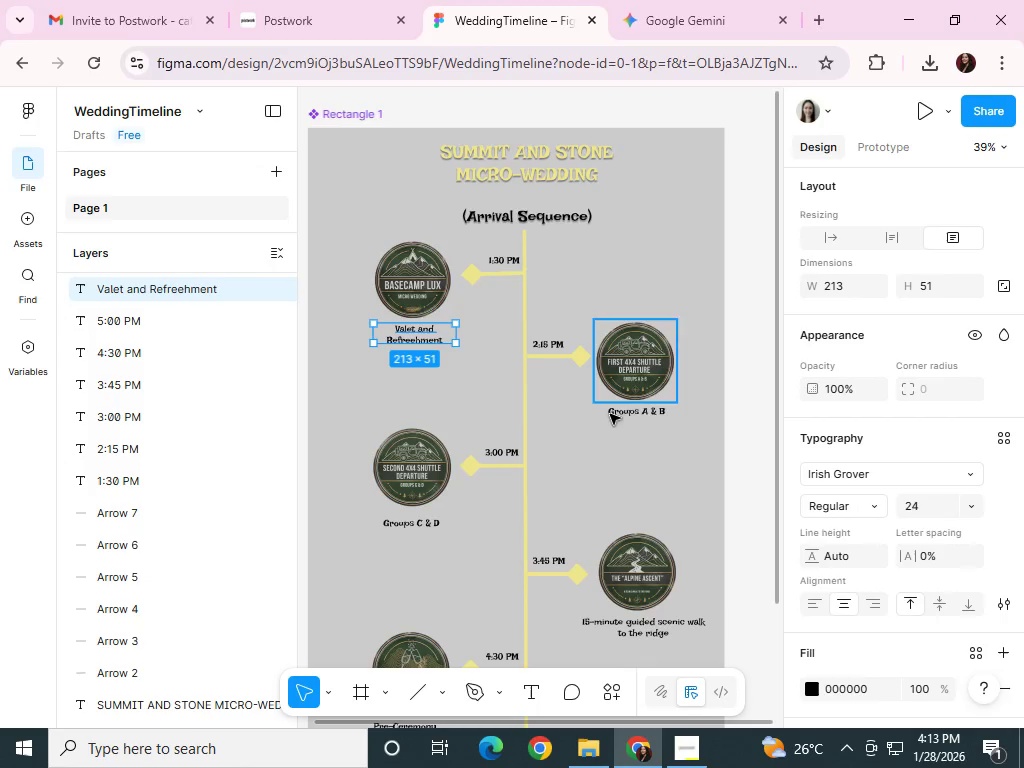 
left_click([617, 420])
 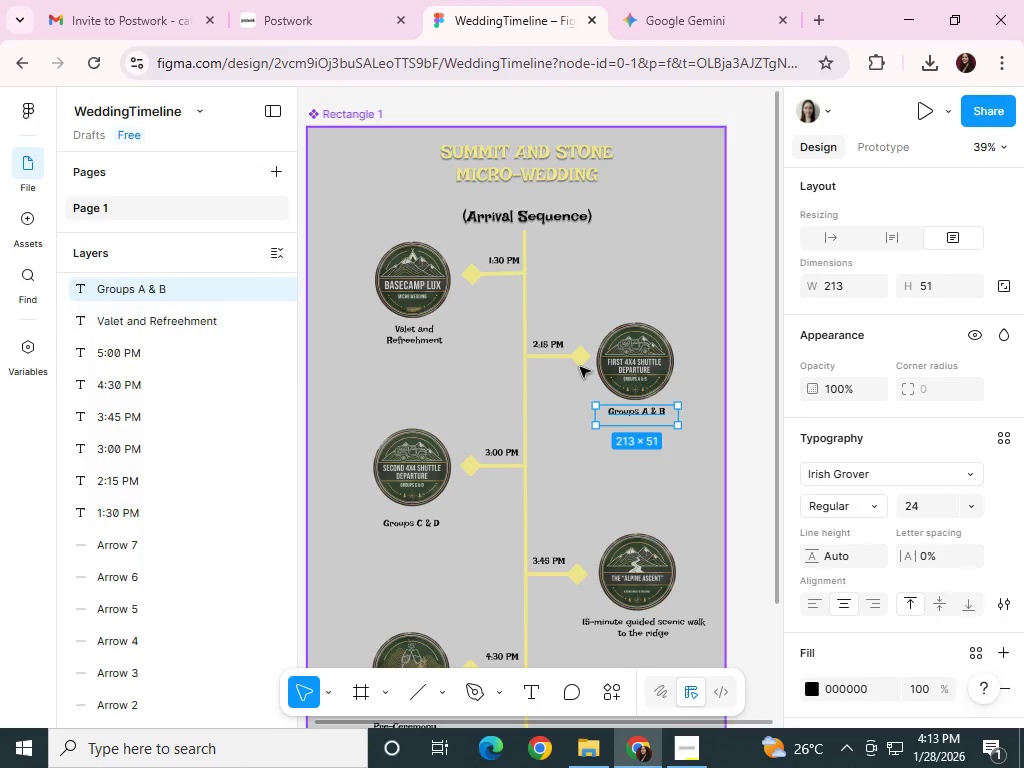 
key(ArrowUp)
 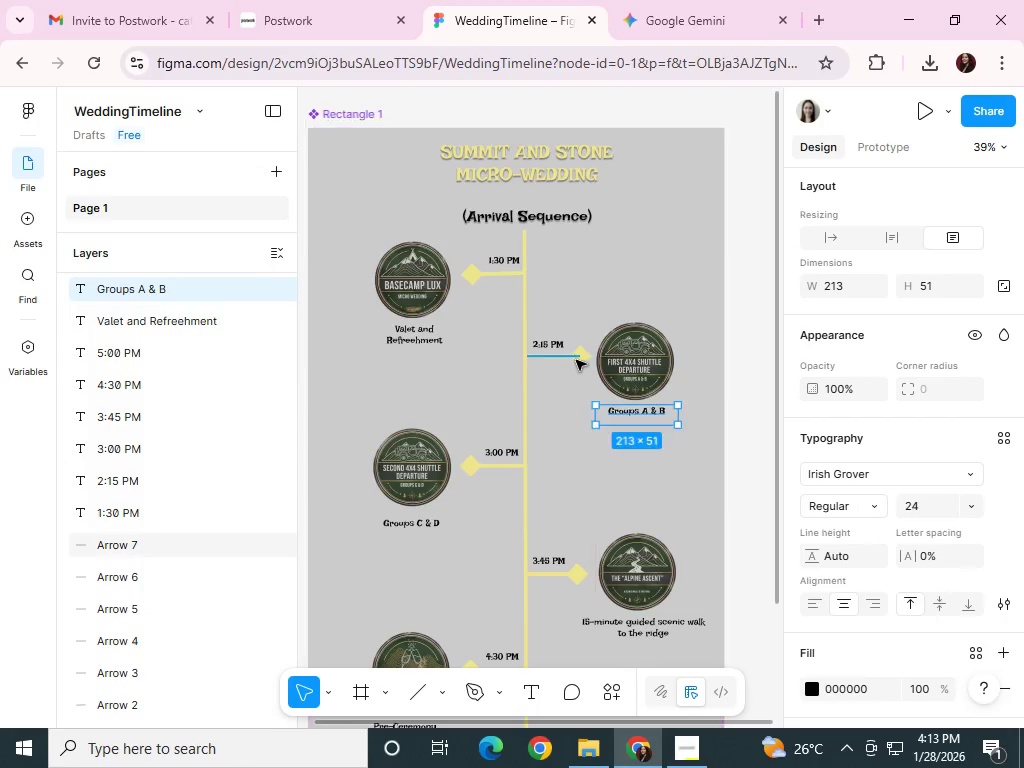 
key(ArrowUp)
 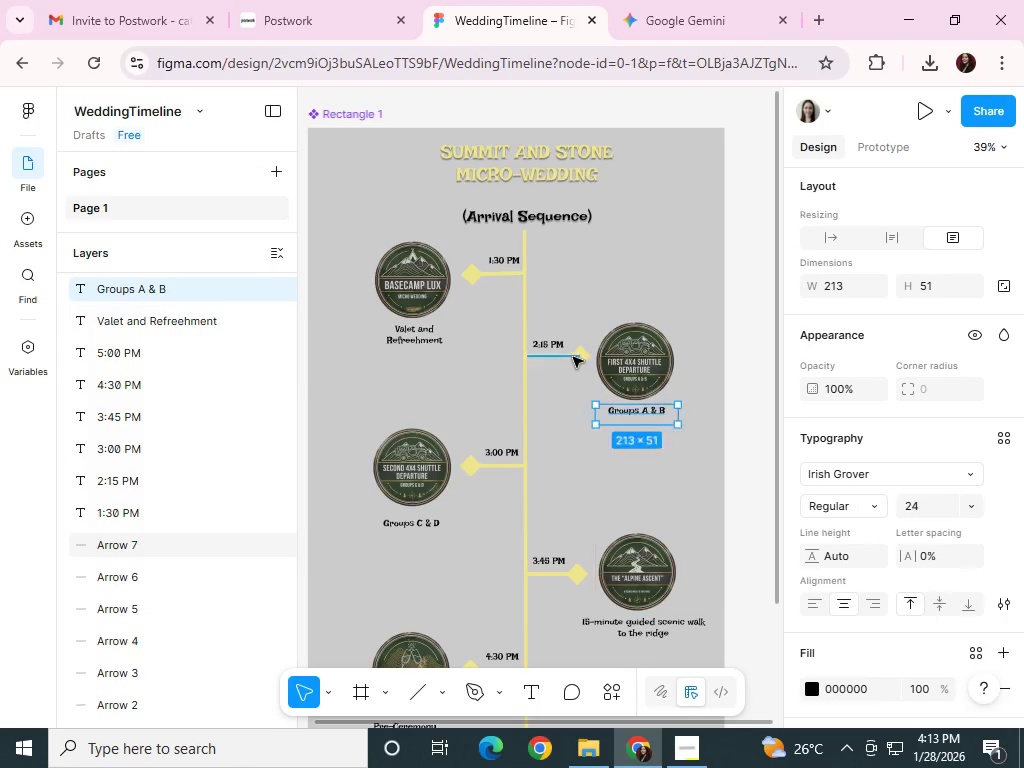 
key(ArrowUp)
 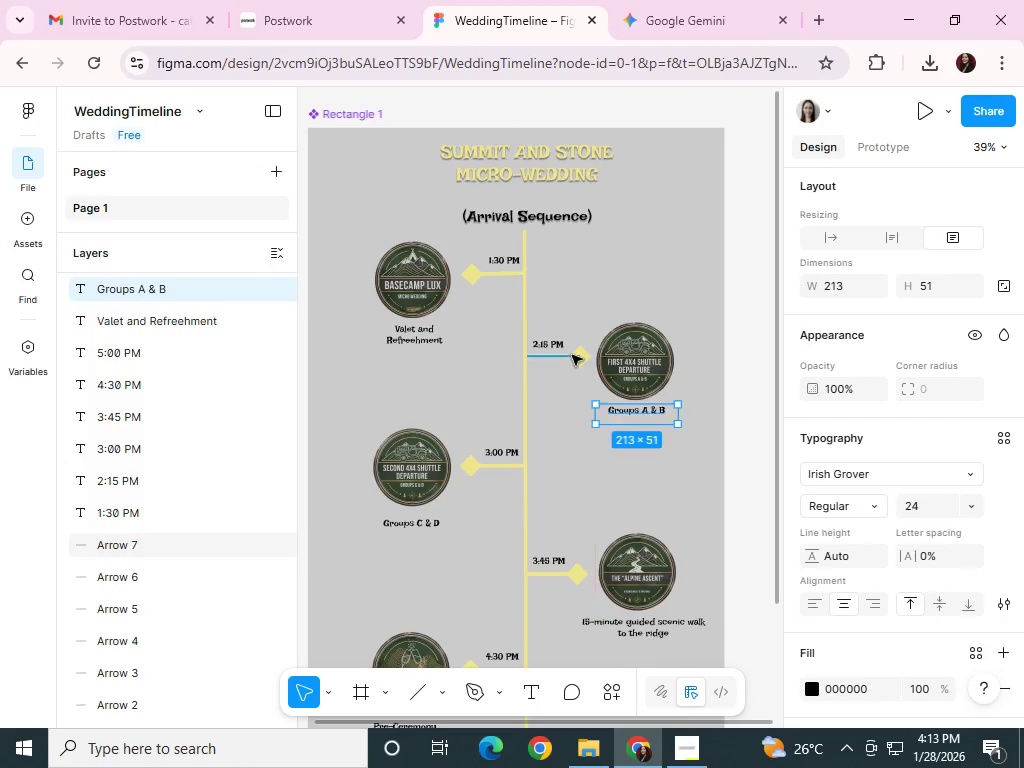 
key(ArrowUp)
 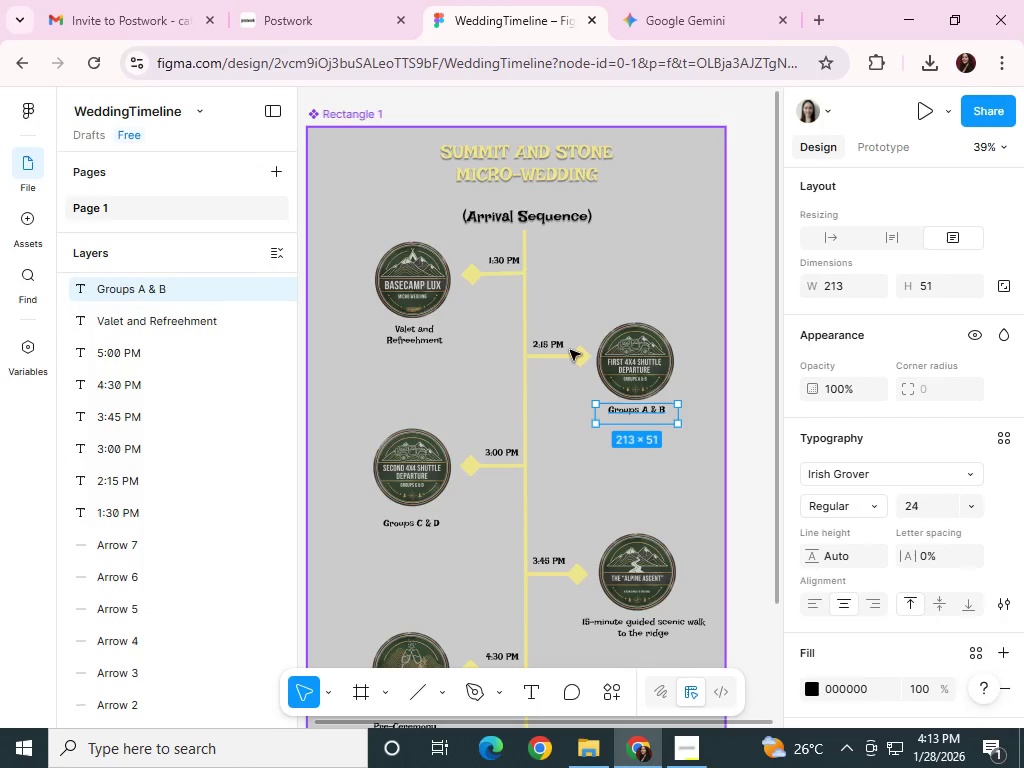 
key(ArrowLeft)
 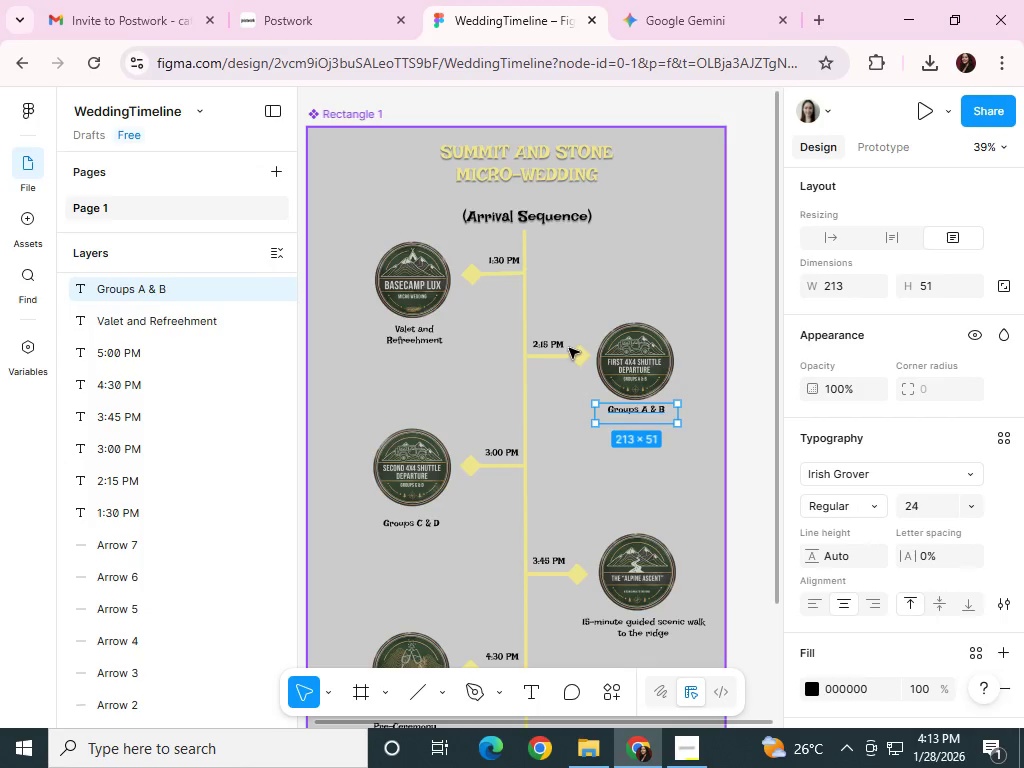 
key(ArrowUp)
 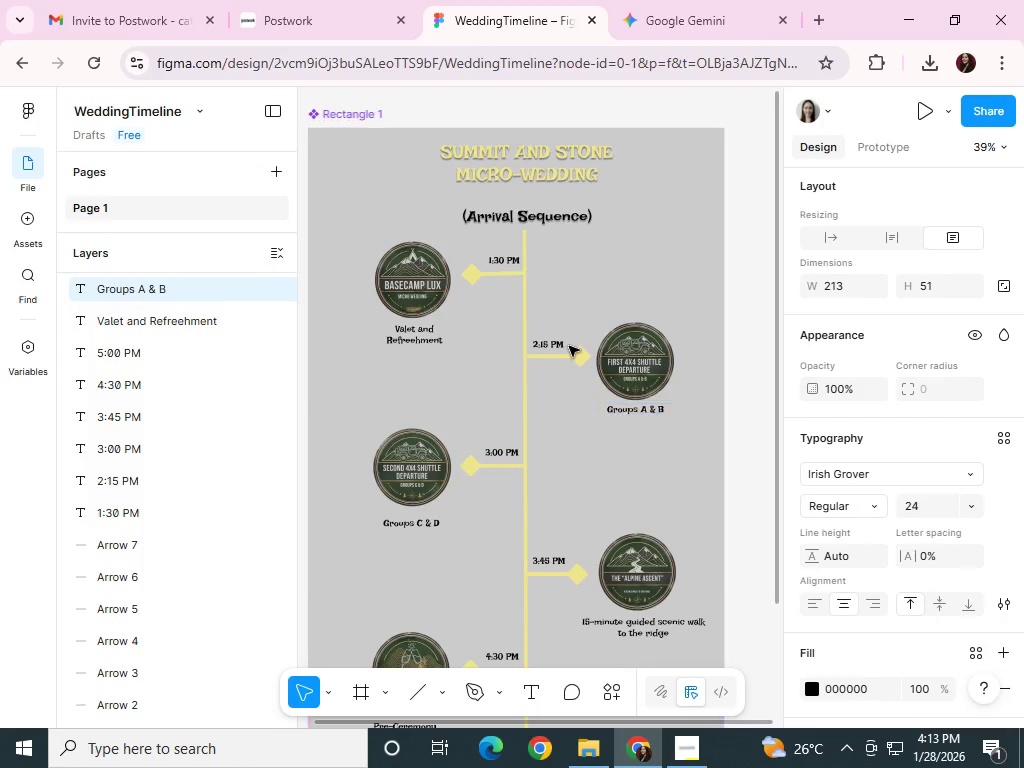 
key(ArrowLeft)
 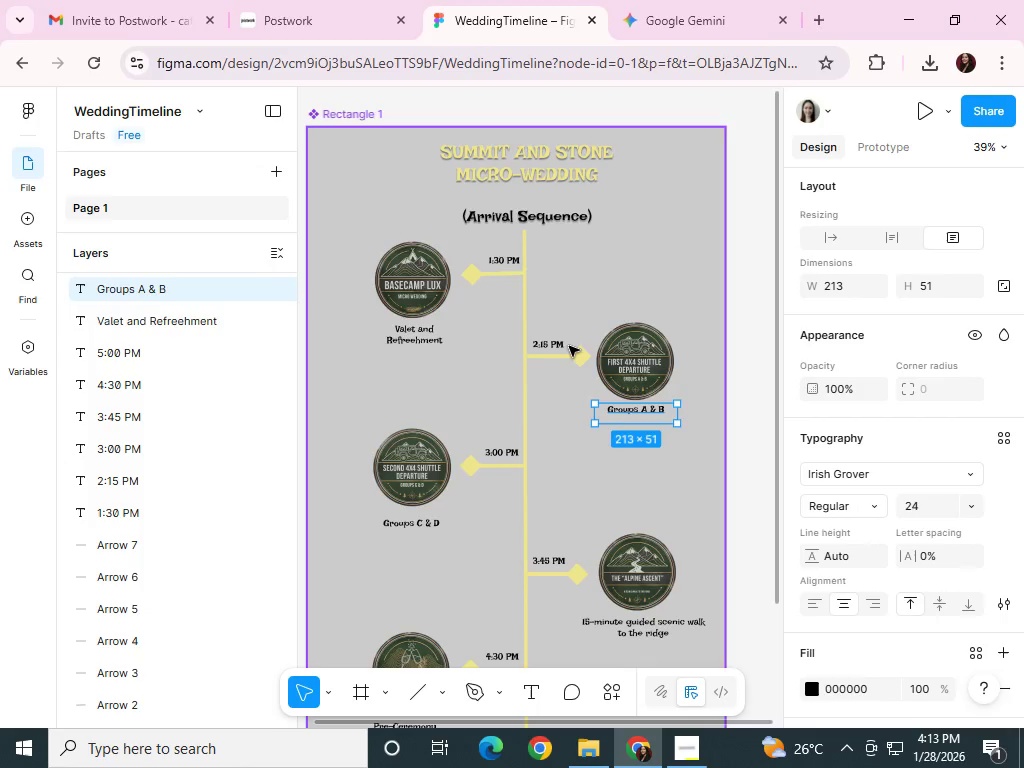 
key(ArrowLeft)
 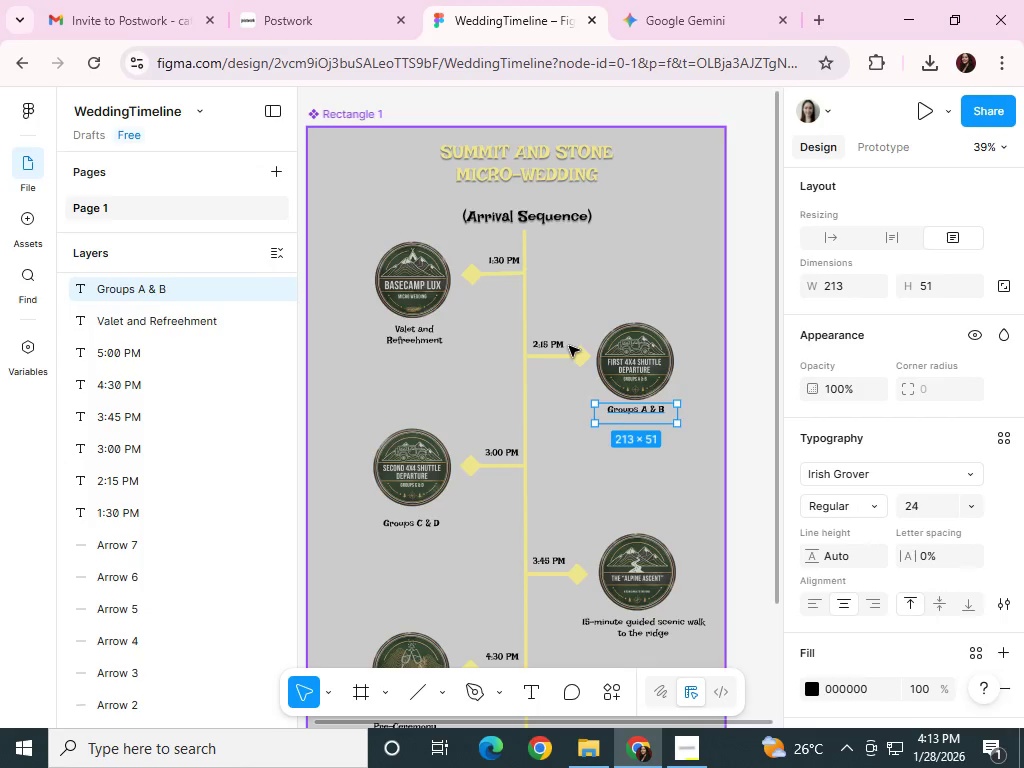 
key(ArrowUp)
 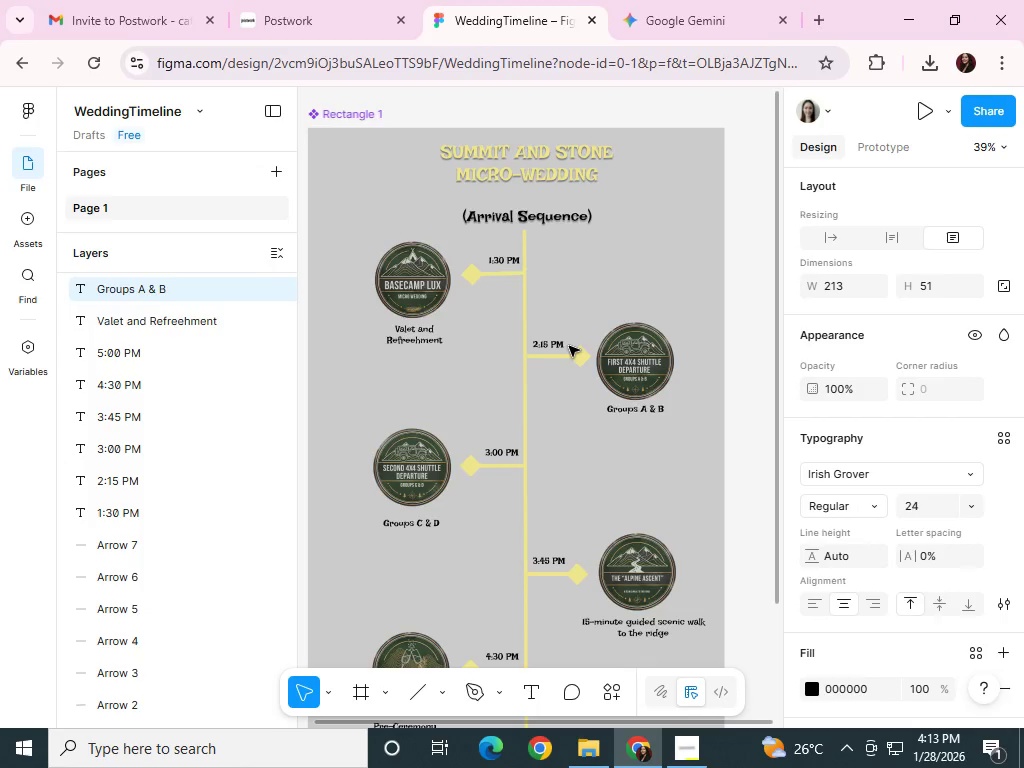 
key(ArrowUp)
 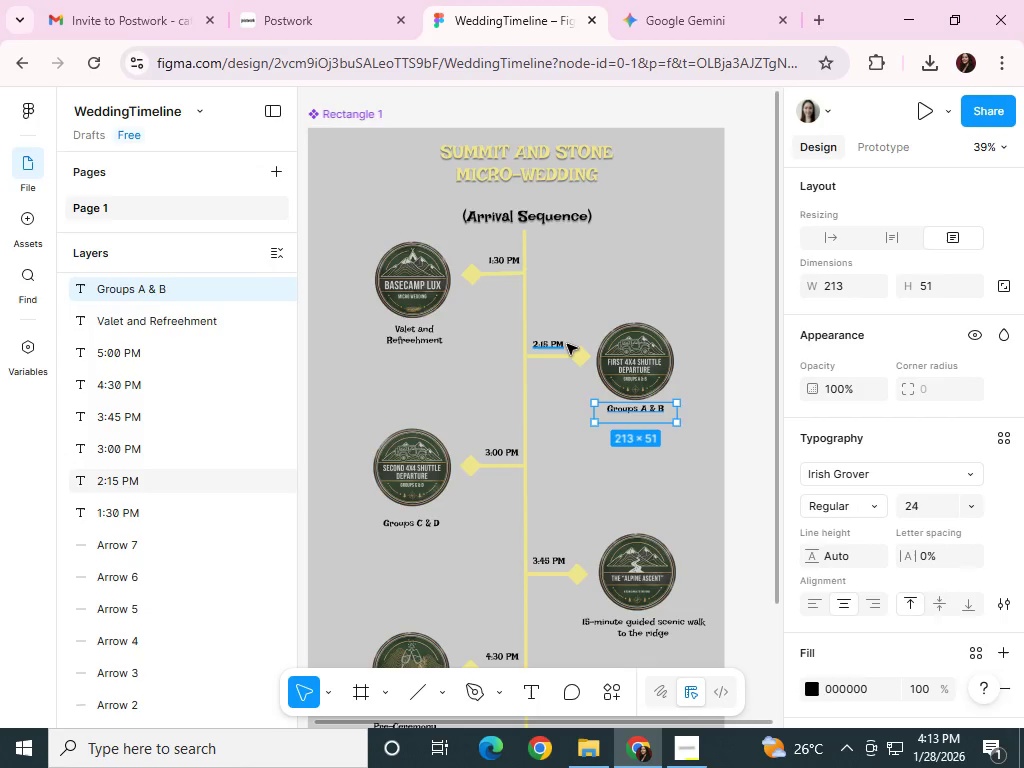 
hold_key(key=ArrowRight, duration=0.47)
 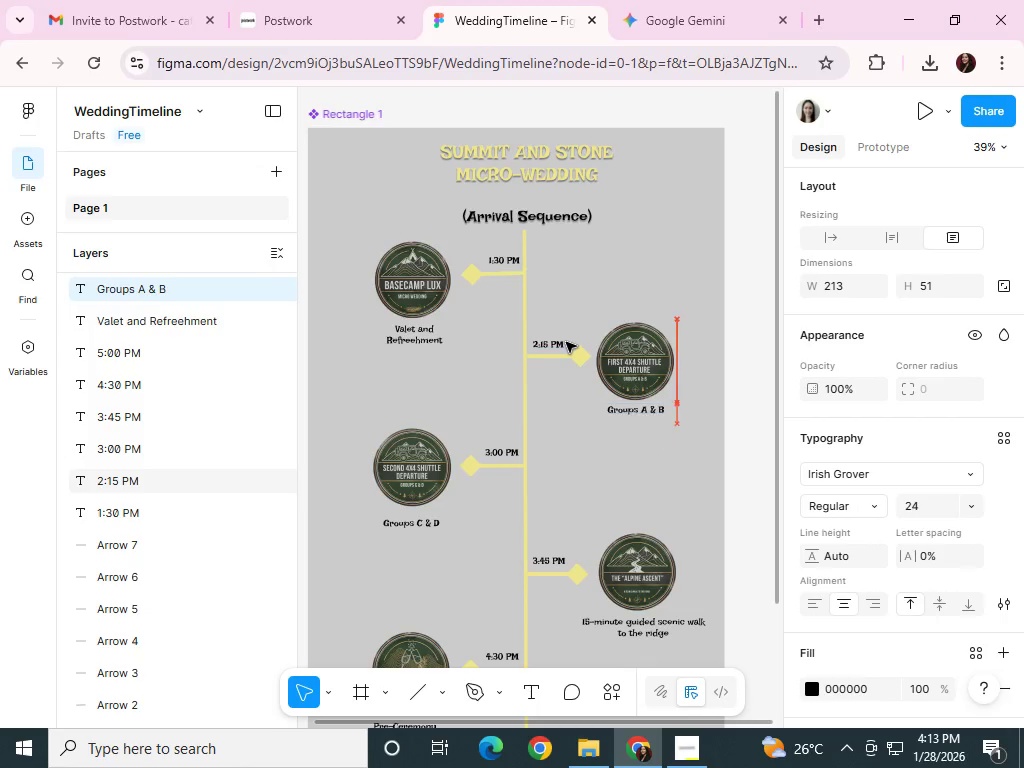 
key(ArrowLeft)
 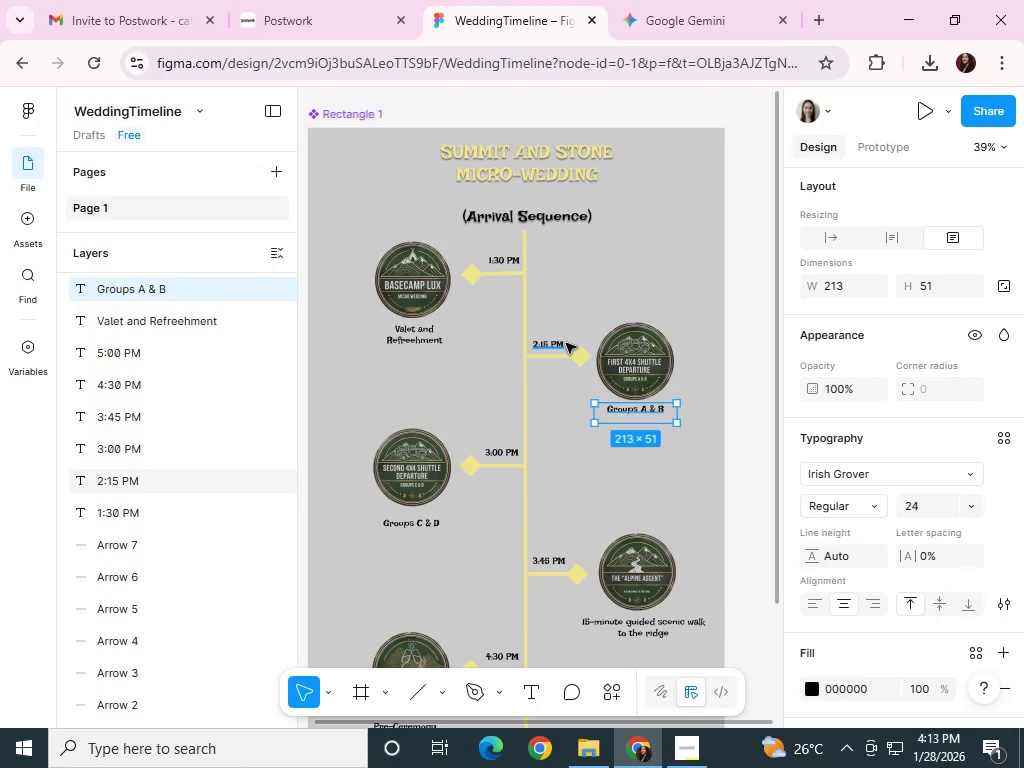 
key(ArrowDown)
 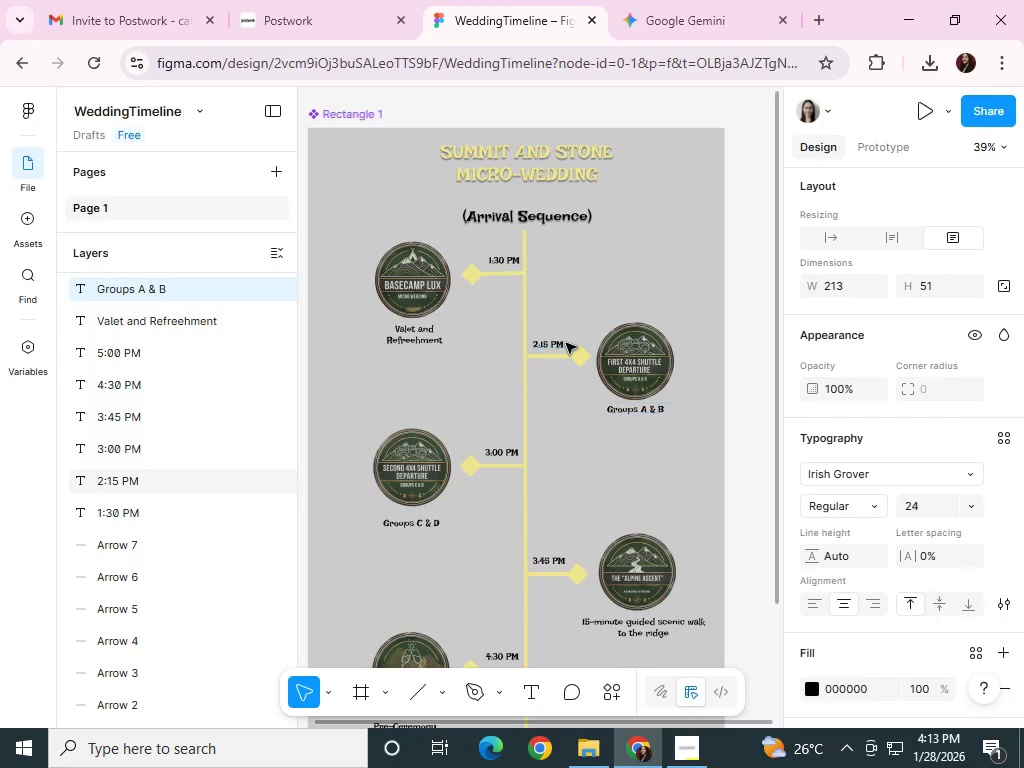 
key(ArrowDown)
 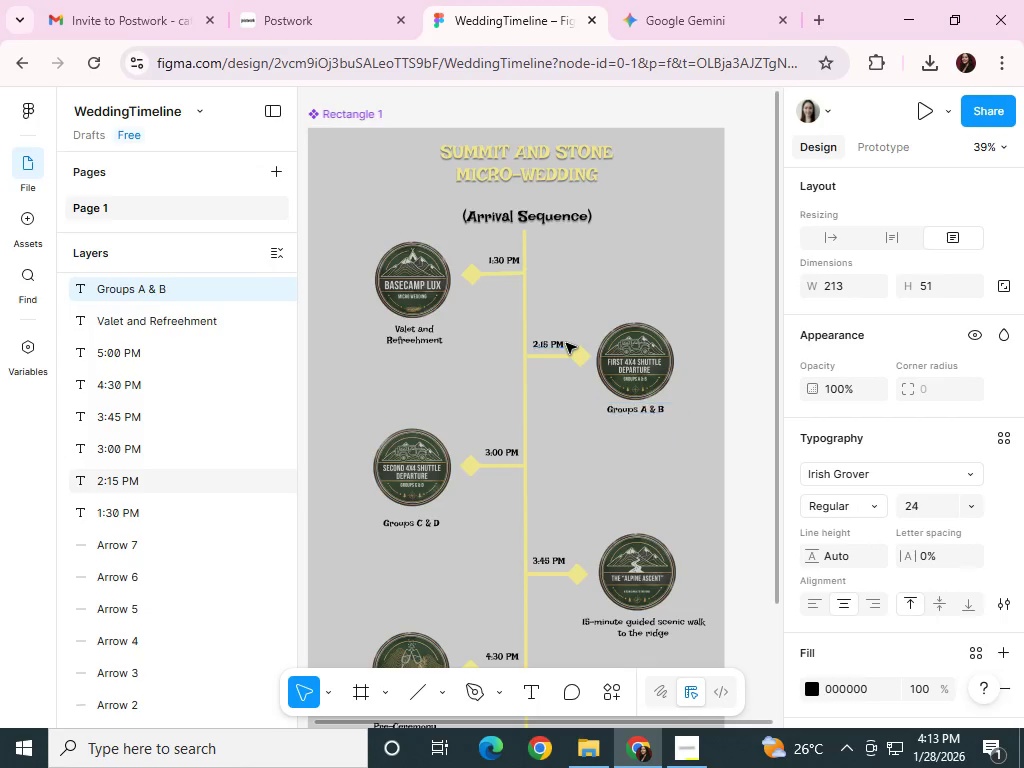 
key(ArrowDown)
 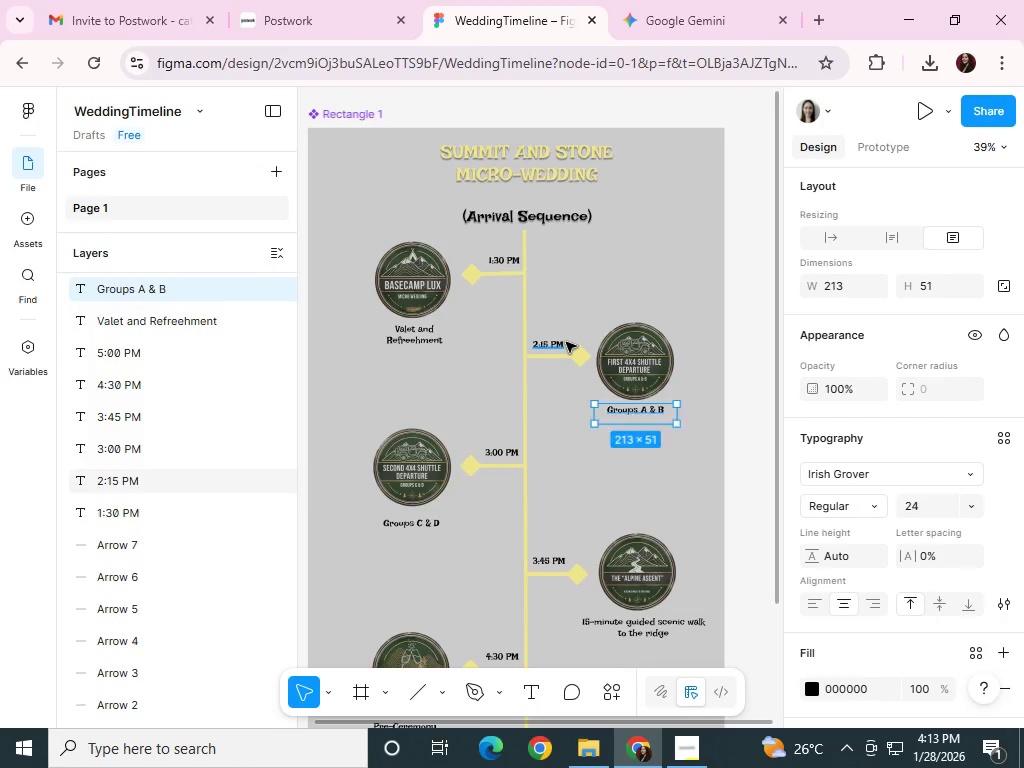 
key(ArrowRight)
 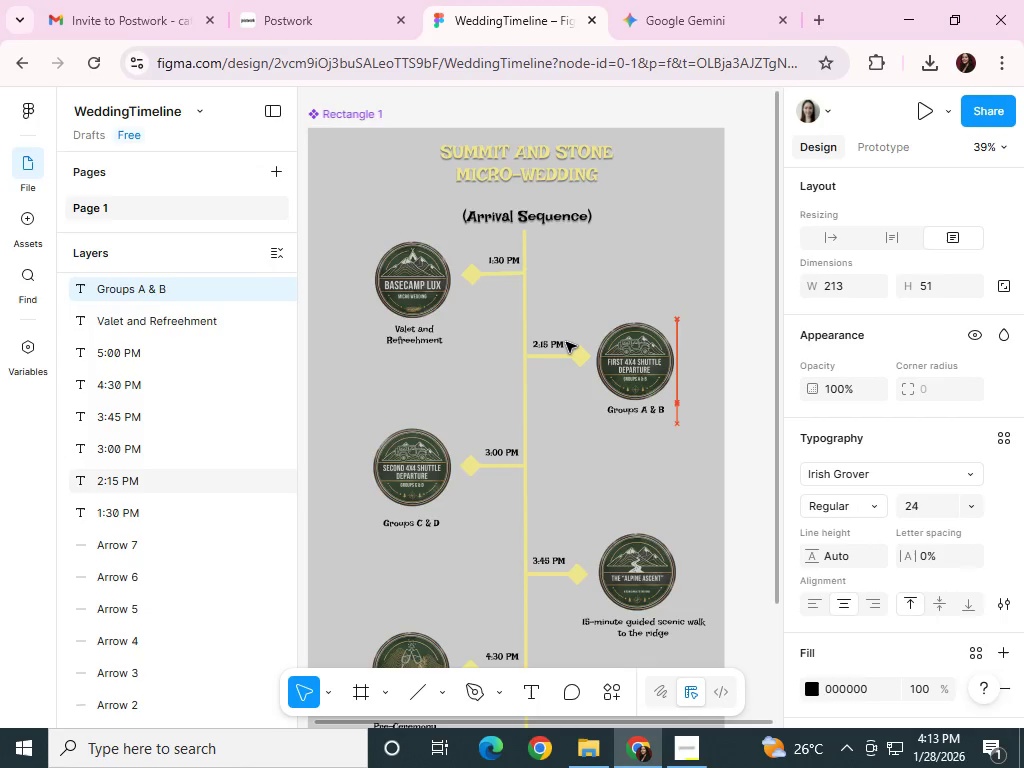 
key(ArrowRight)
 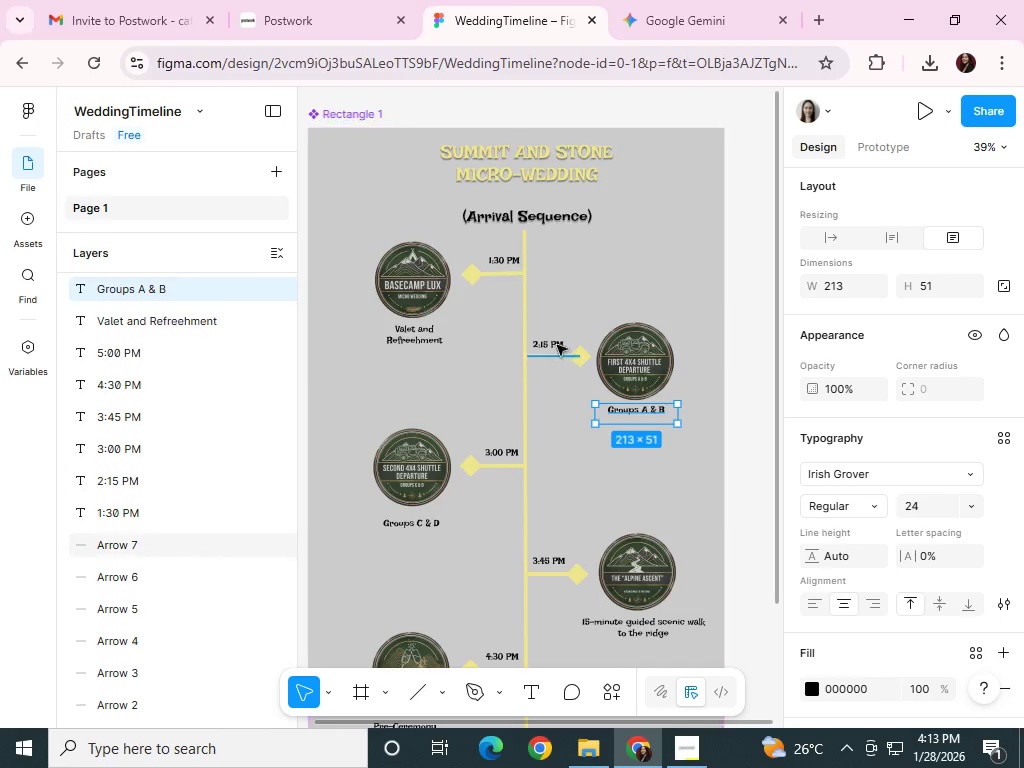 
left_click([503, 264])
 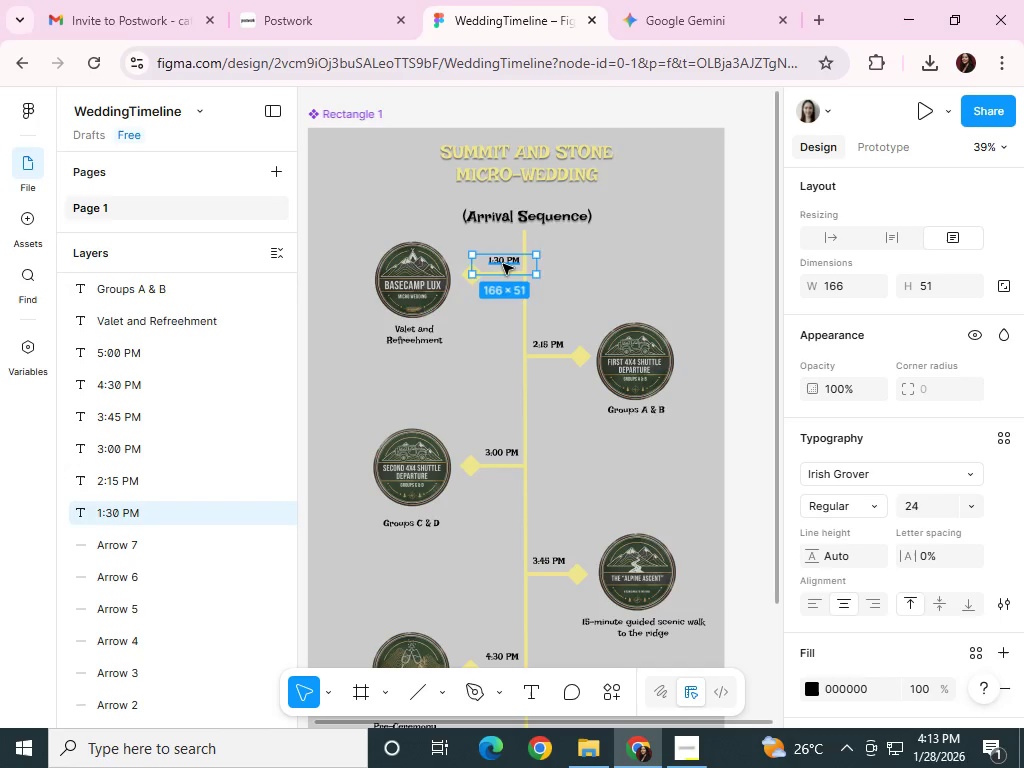 
key(ArrowLeft)
 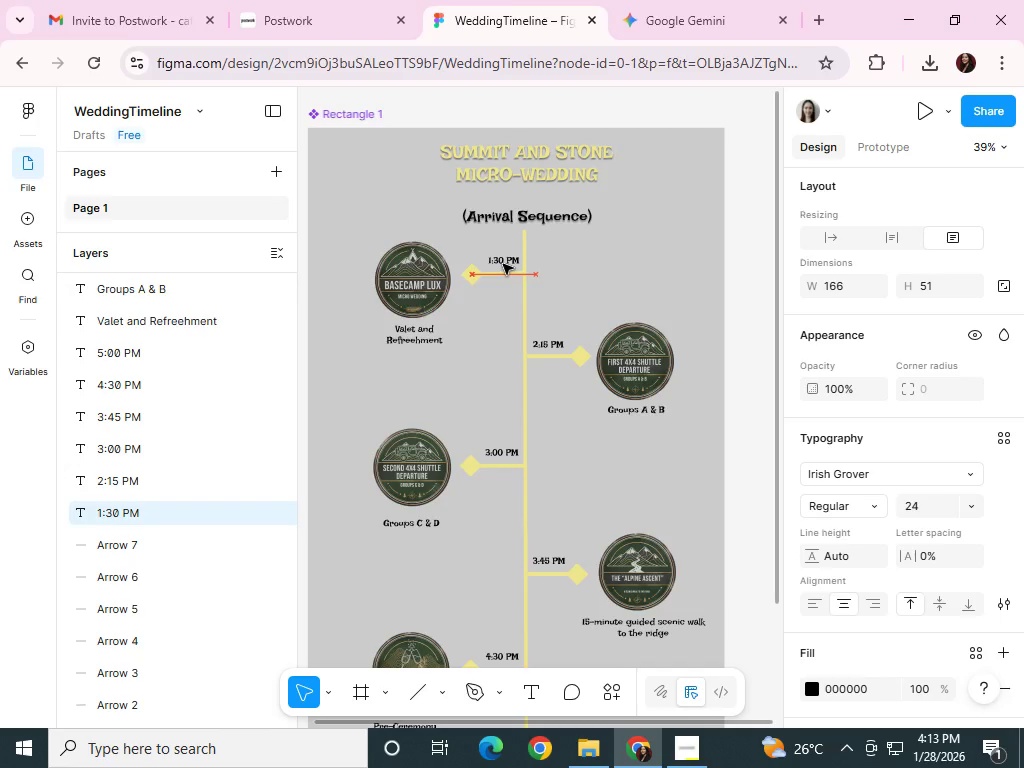 
key(ArrowLeft)
 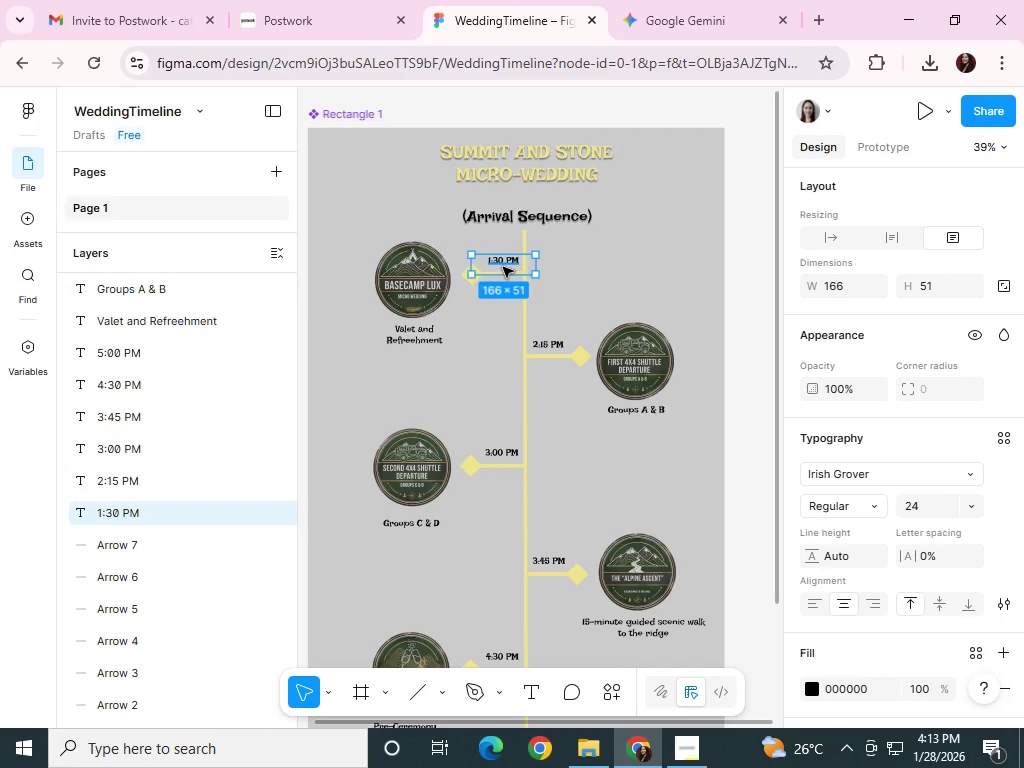 
hold_key(key=ArrowLeft, duration=0.77)
 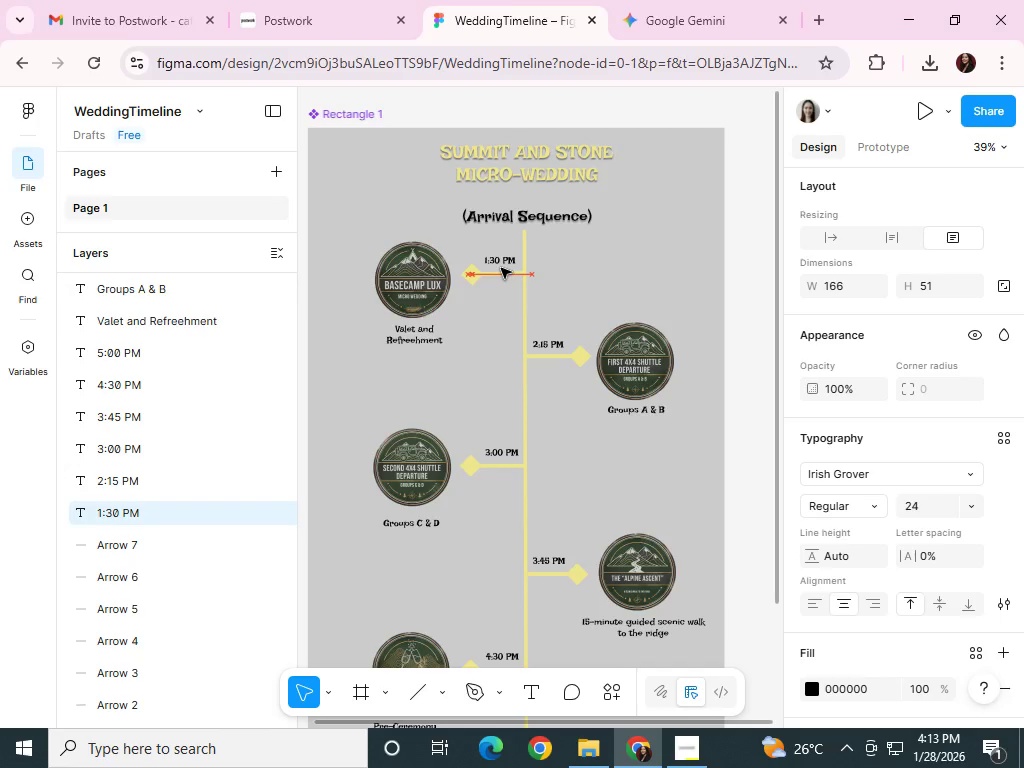 
hold_key(key=ArrowDown, duration=0.64)
 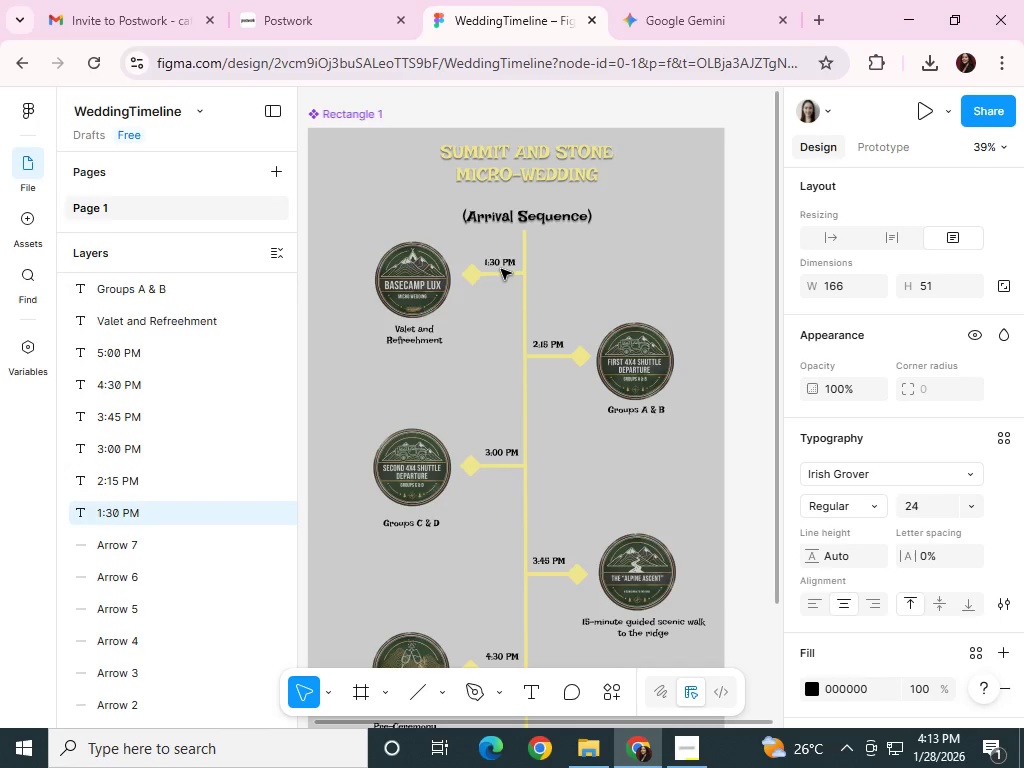 
key(ArrowDown)
 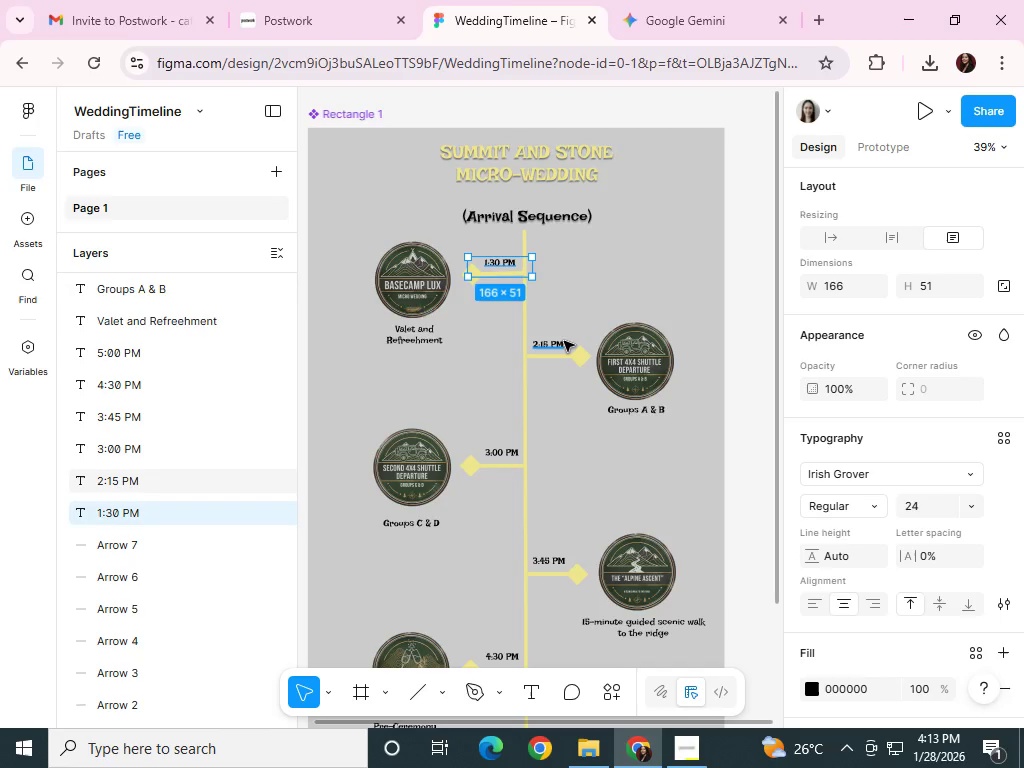 
key(ArrowLeft)
 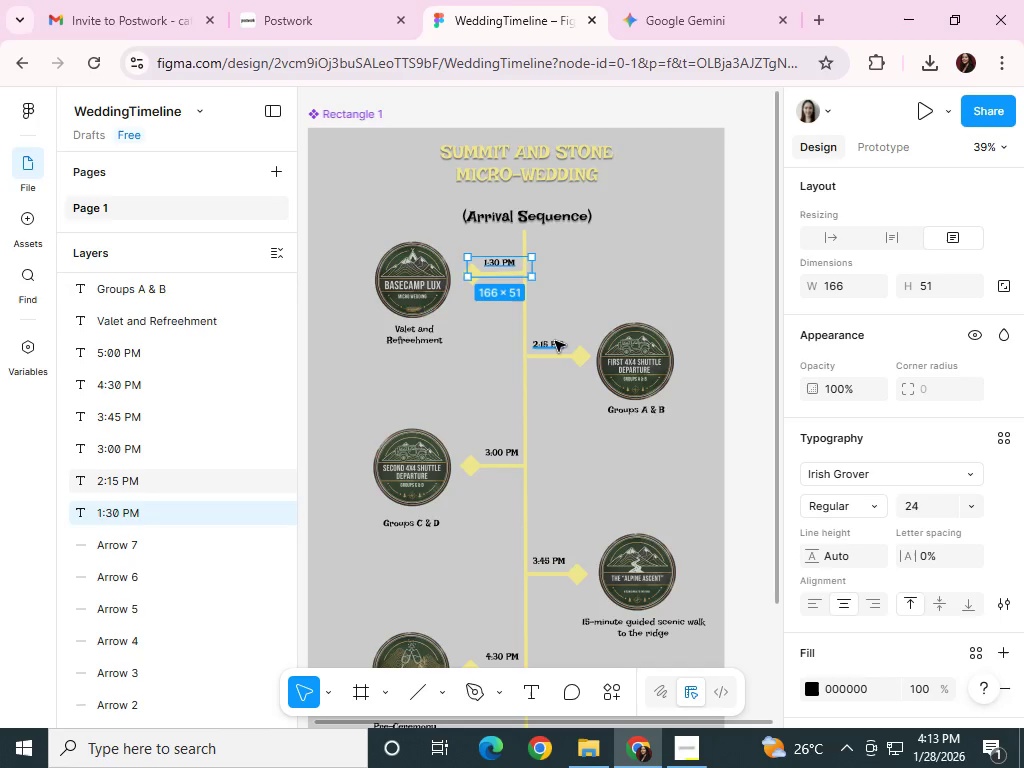 
left_click([555, 341])
 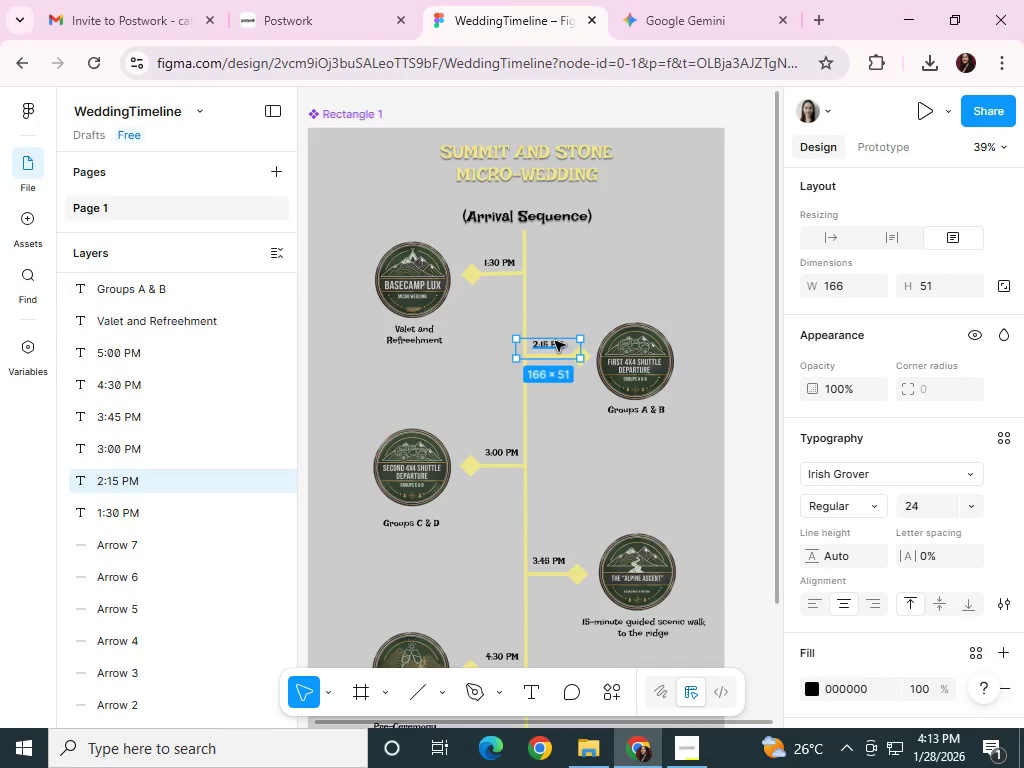 
hold_key(key=ArrowRight, duration=0.61)
 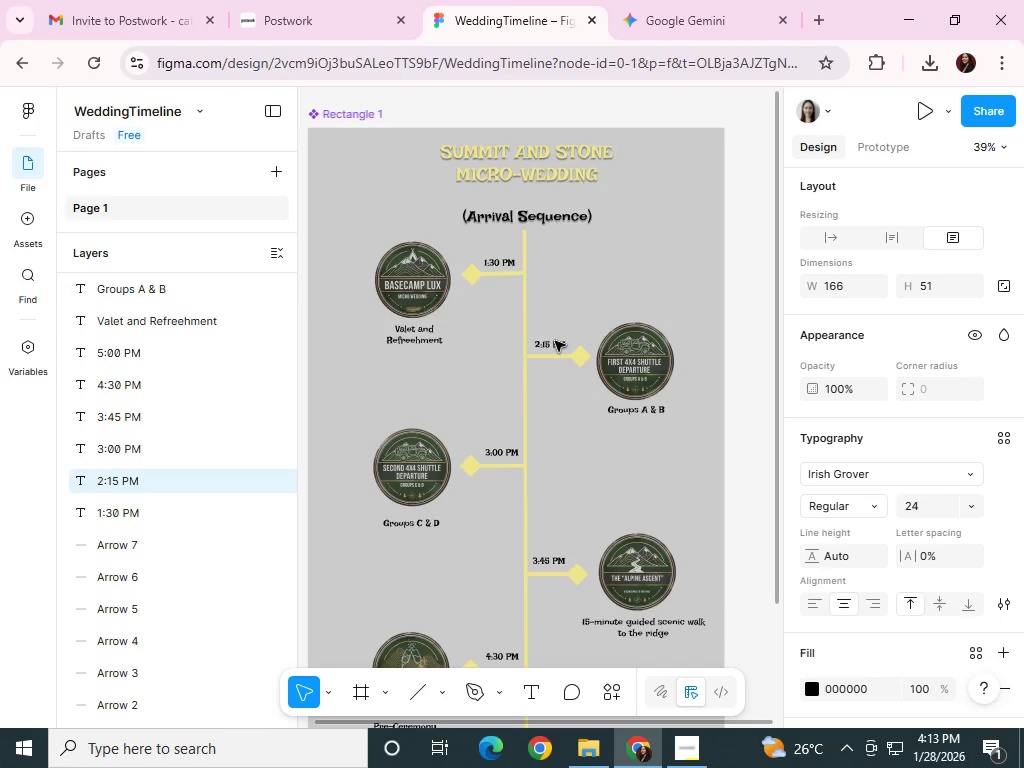 
key(ArrowRight)
 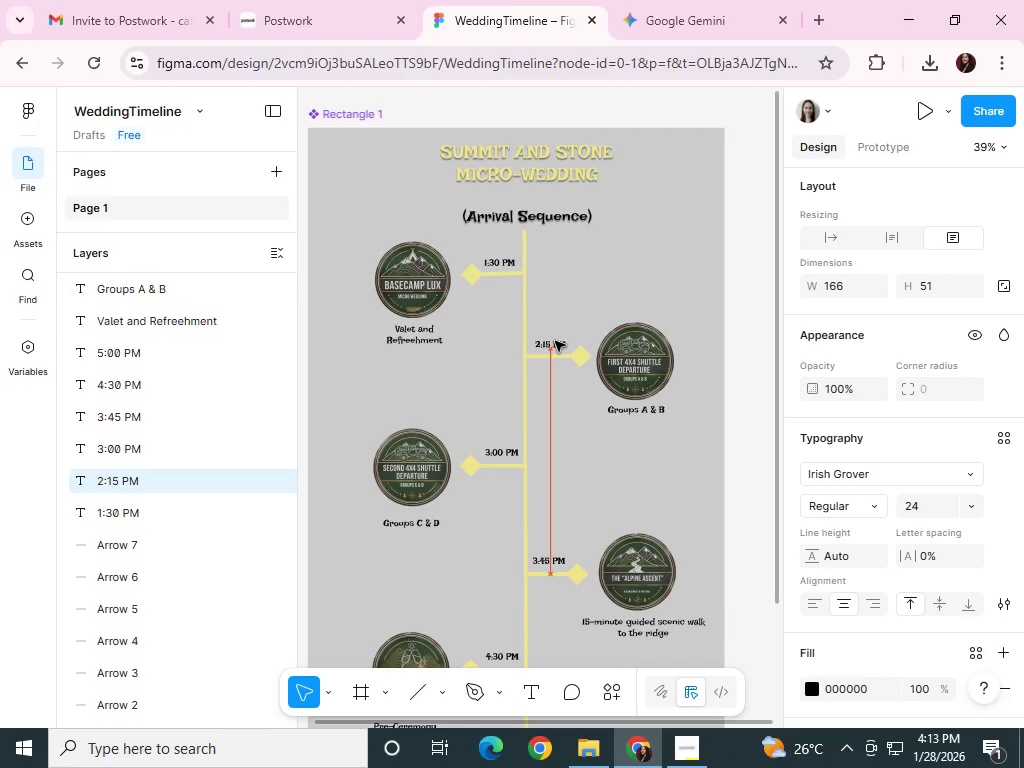 
key(ArrowRight)
 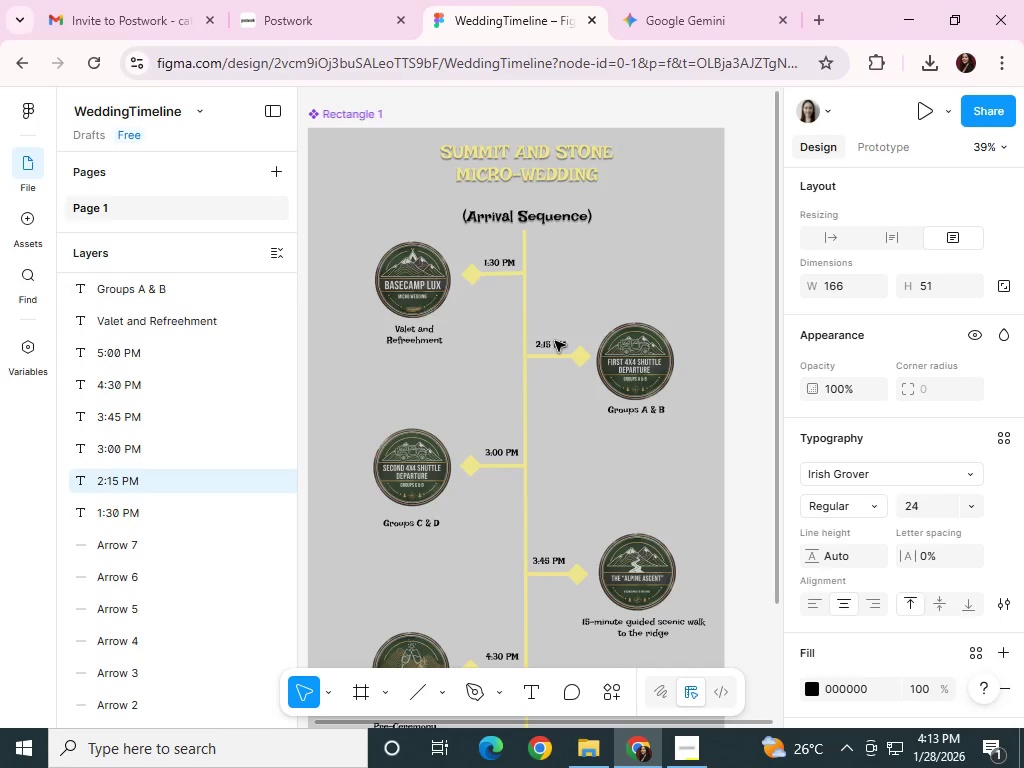 
key(ArrowRight)
 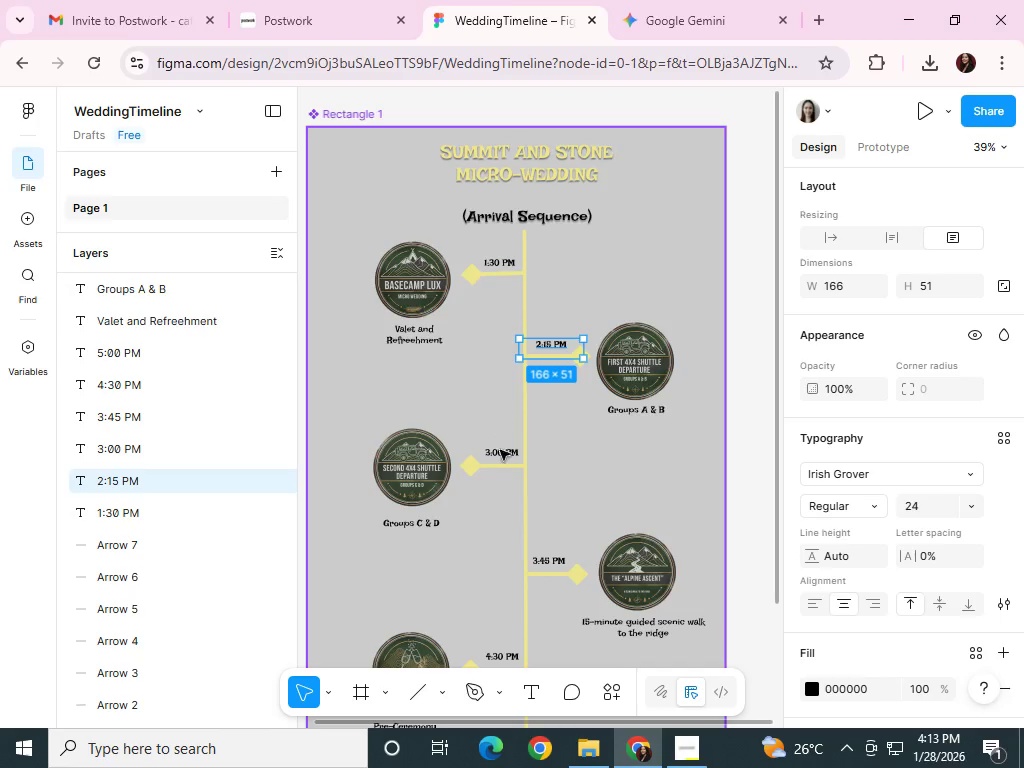 
left_click([502, 460])
 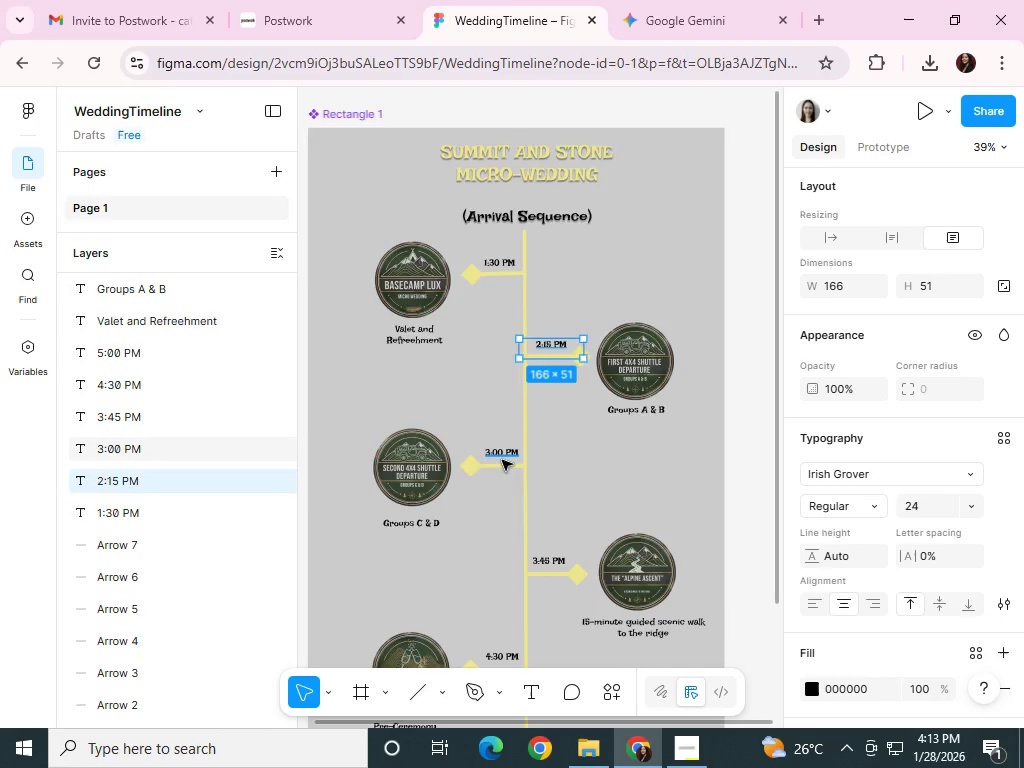 
key(ArrowLeft)
 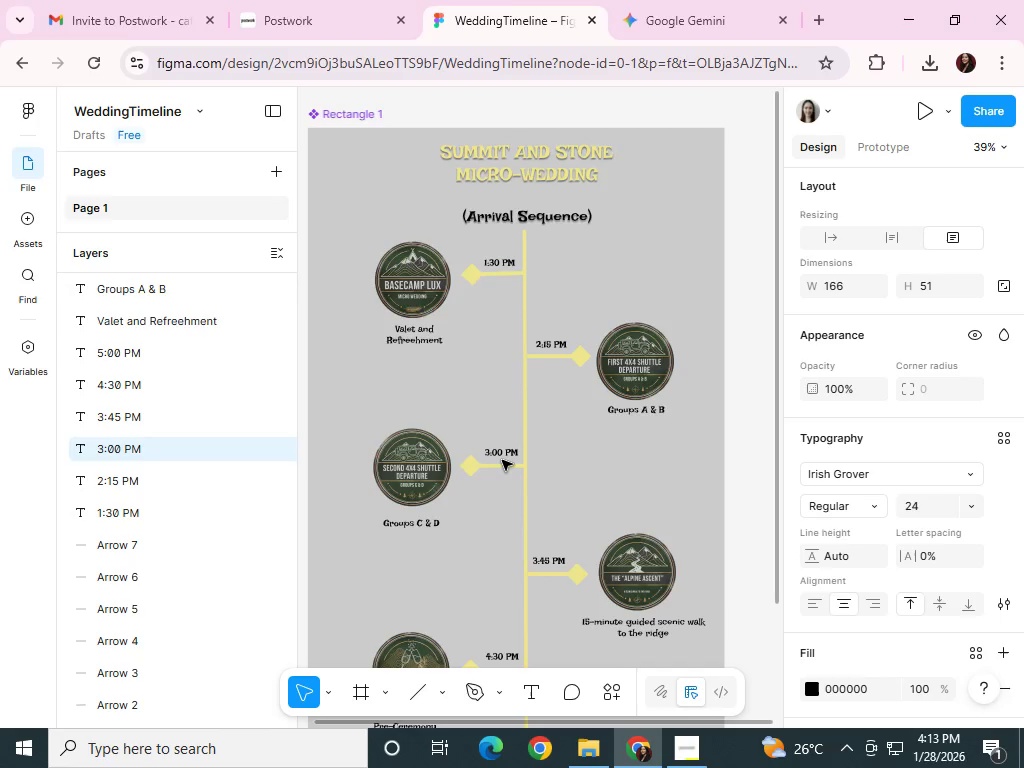 
key(ArrowLeft)
 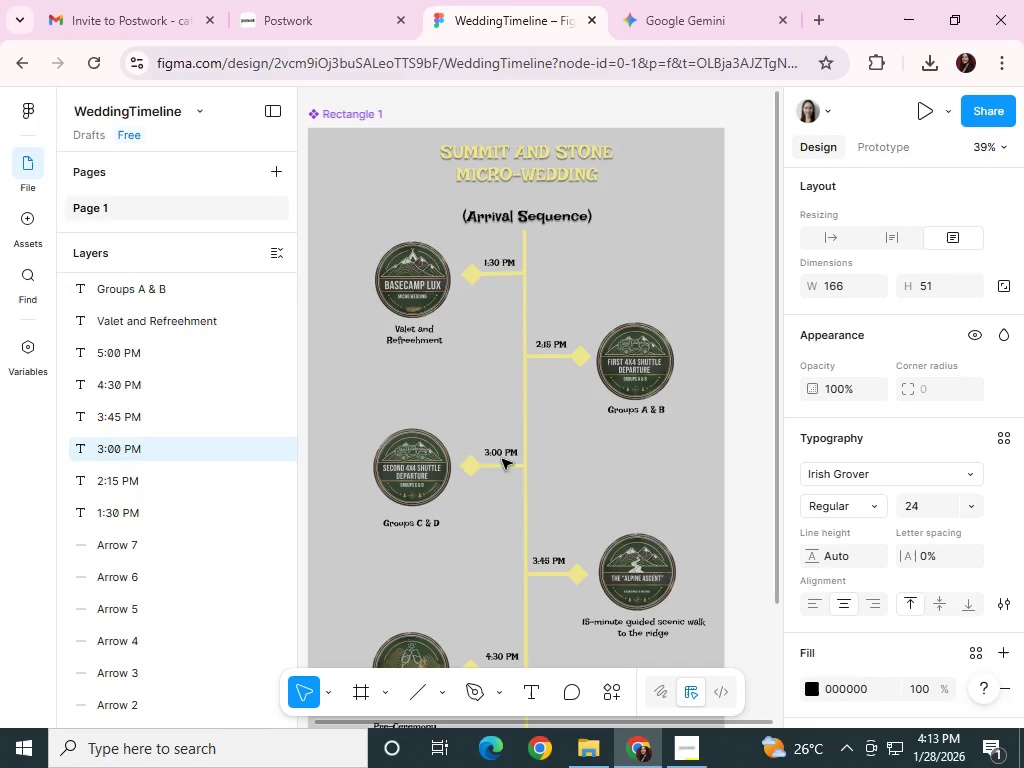 
key(ArrowLeft)
 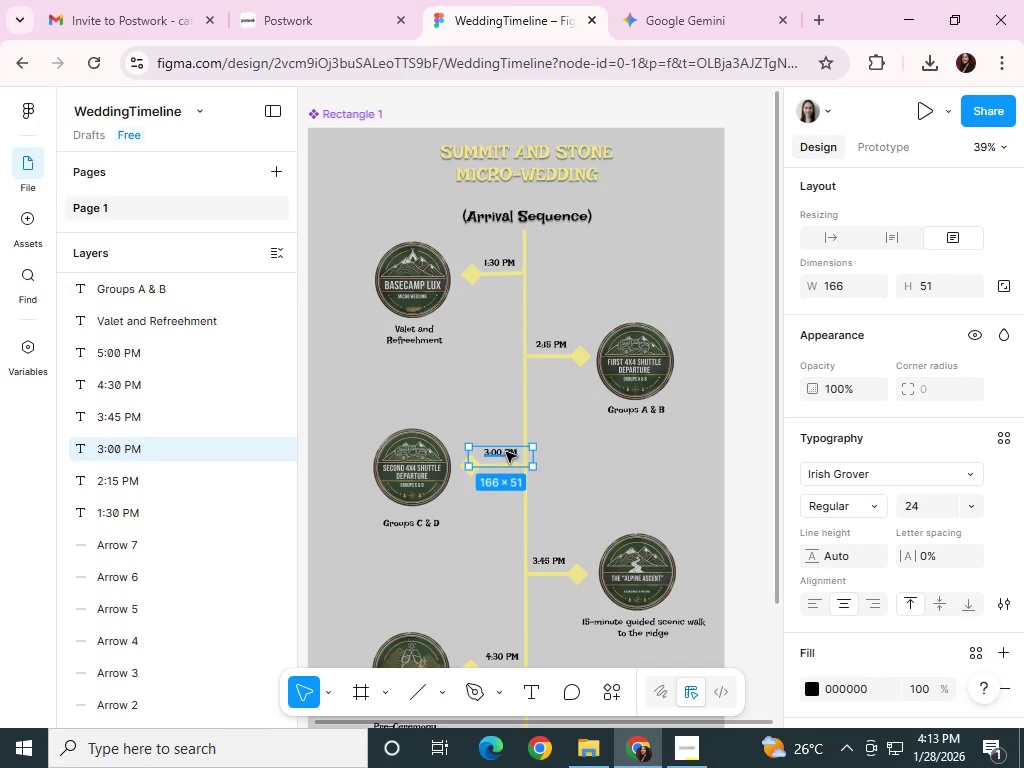 
key(ArrowLeft)
 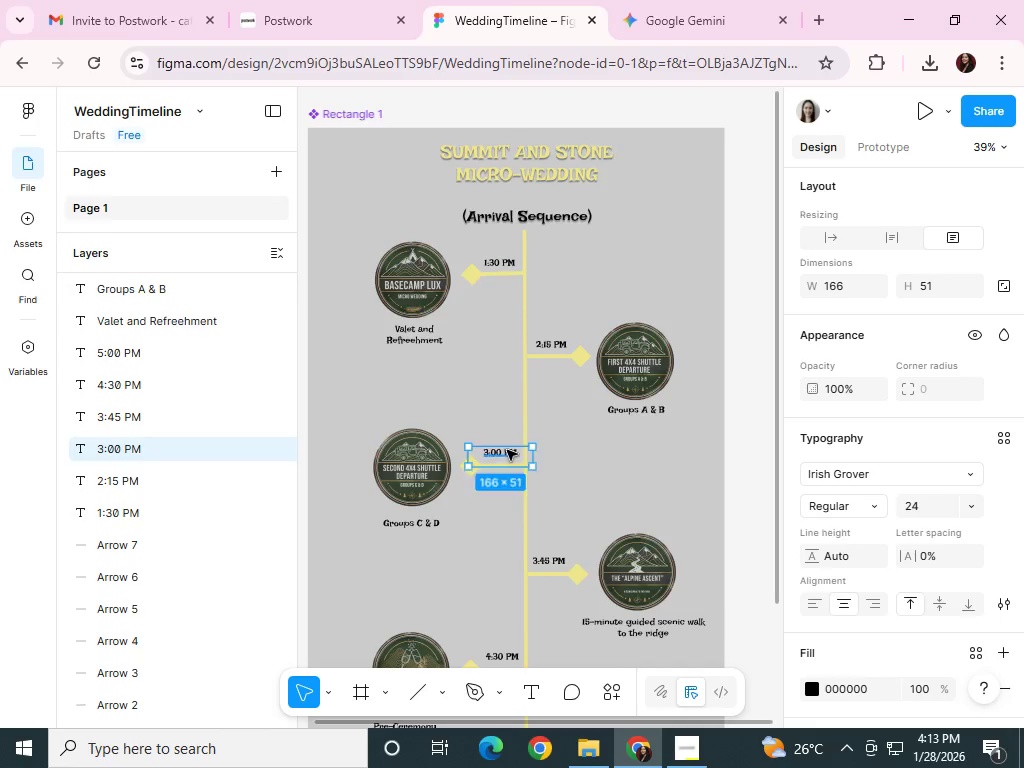 
key(ArrowLeft)
 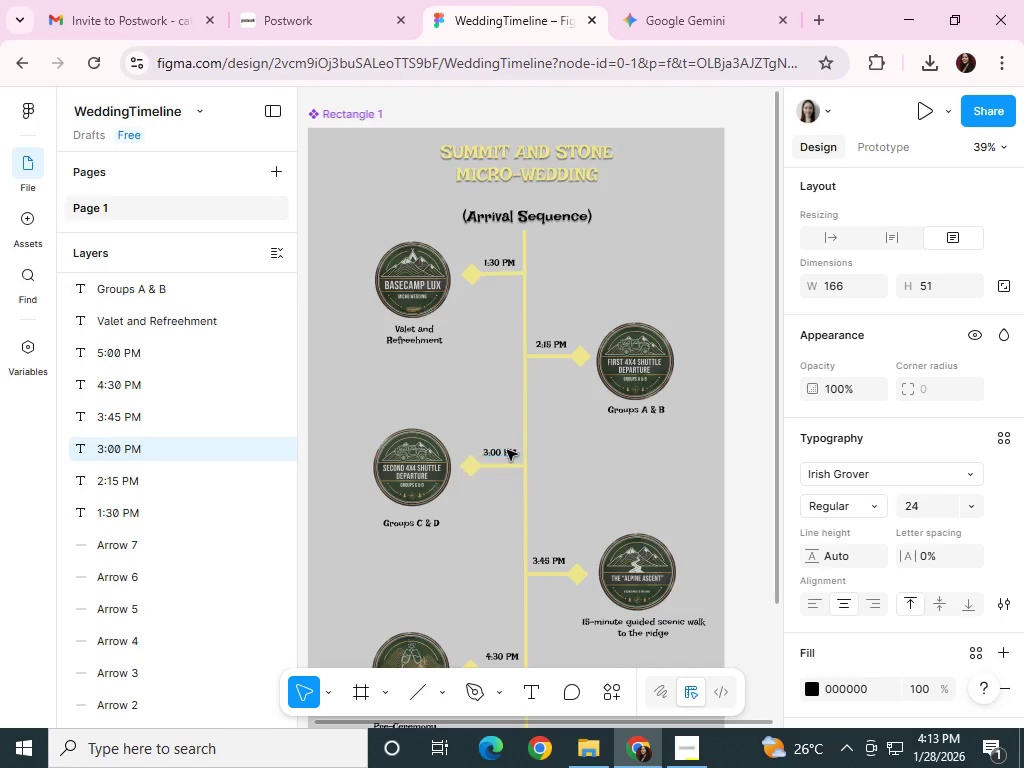 
key(ArrowLeft)
 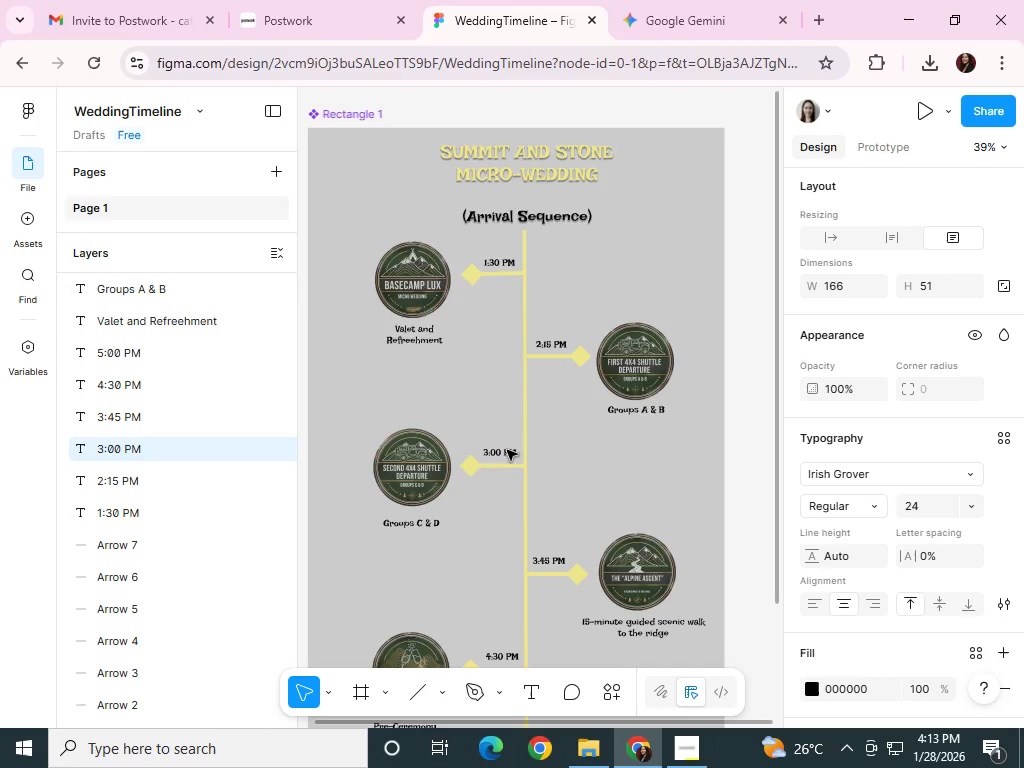 
key(ArrowDown)
 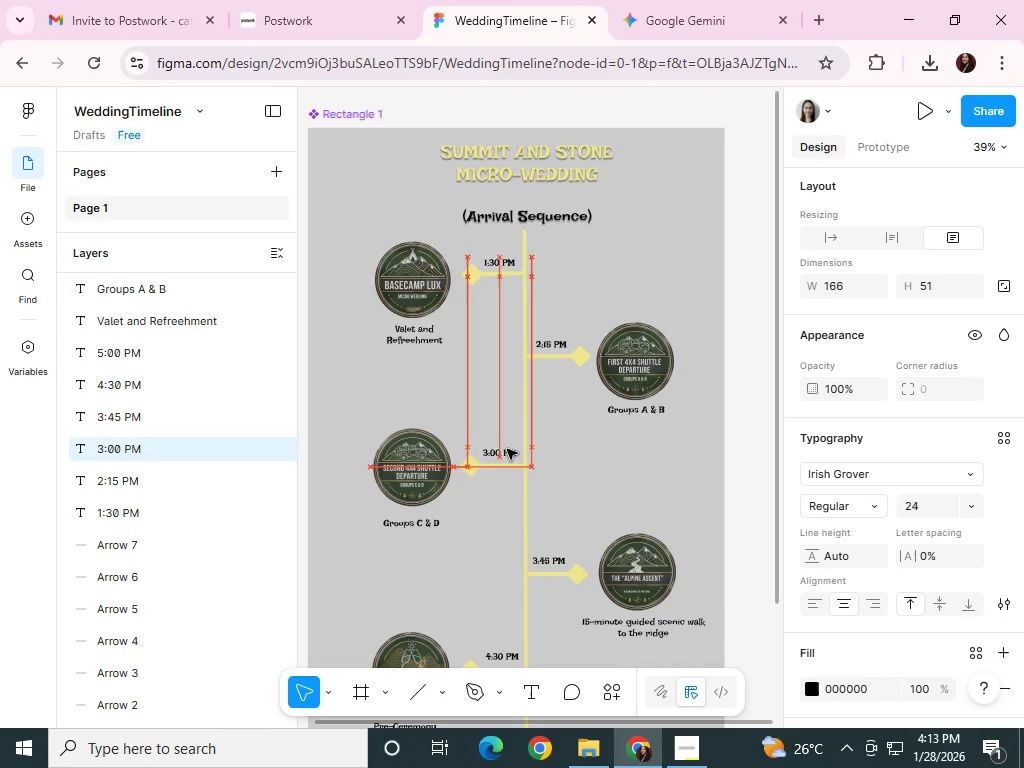 
key(ArrowDown)
 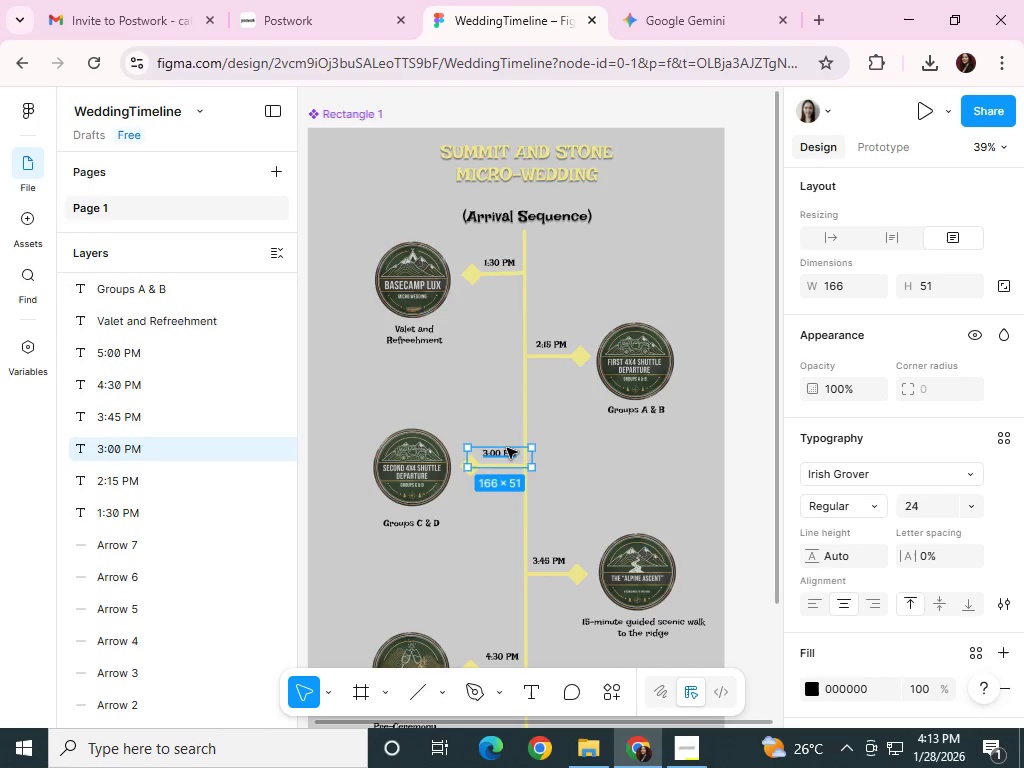 
key(ArrowDown)
 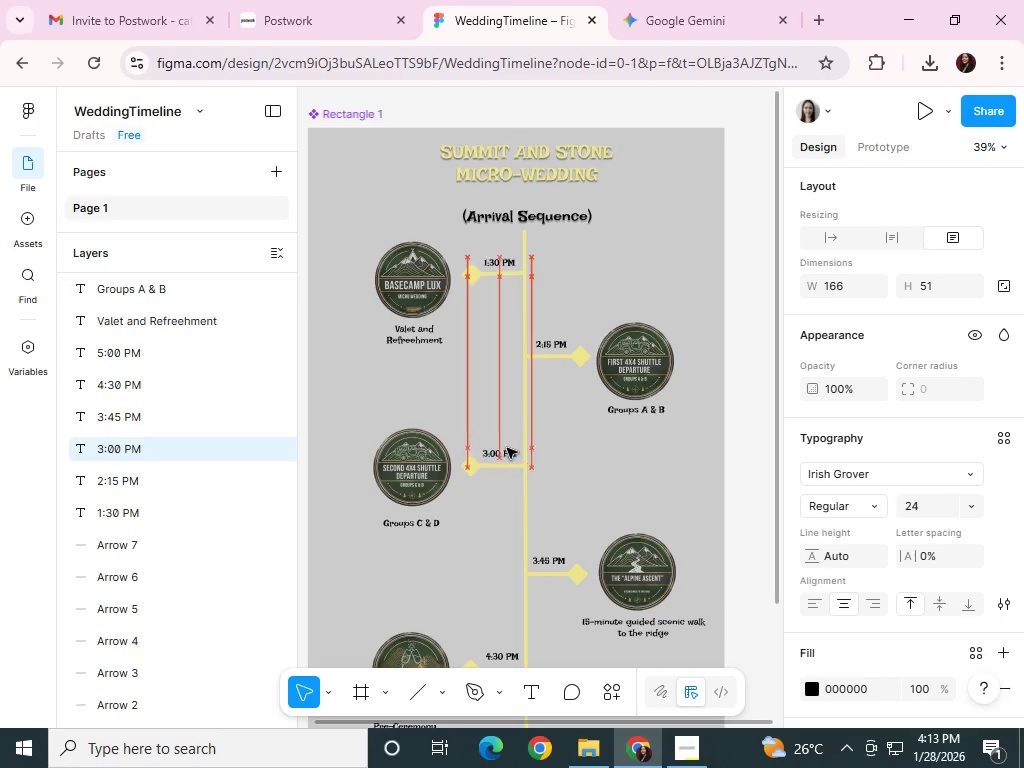 
key(ArrowDown)
 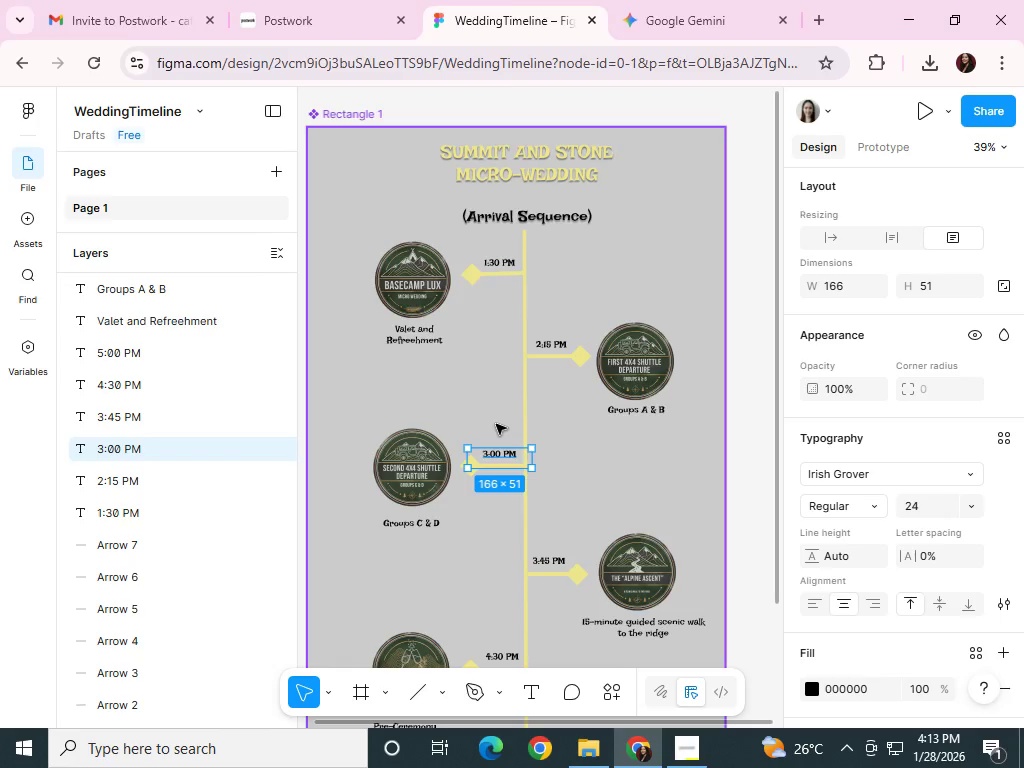 
scroll: coordinate [571, 518], scroll_direction: down, amount: 5.0
 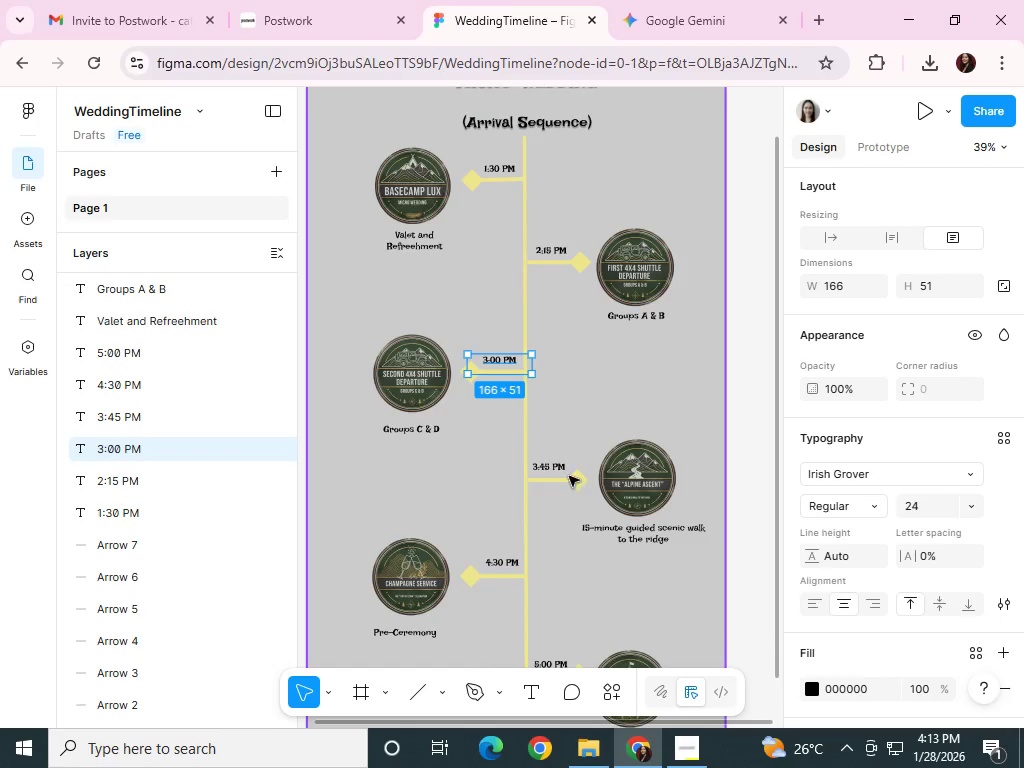 
left_click([565, 474])
 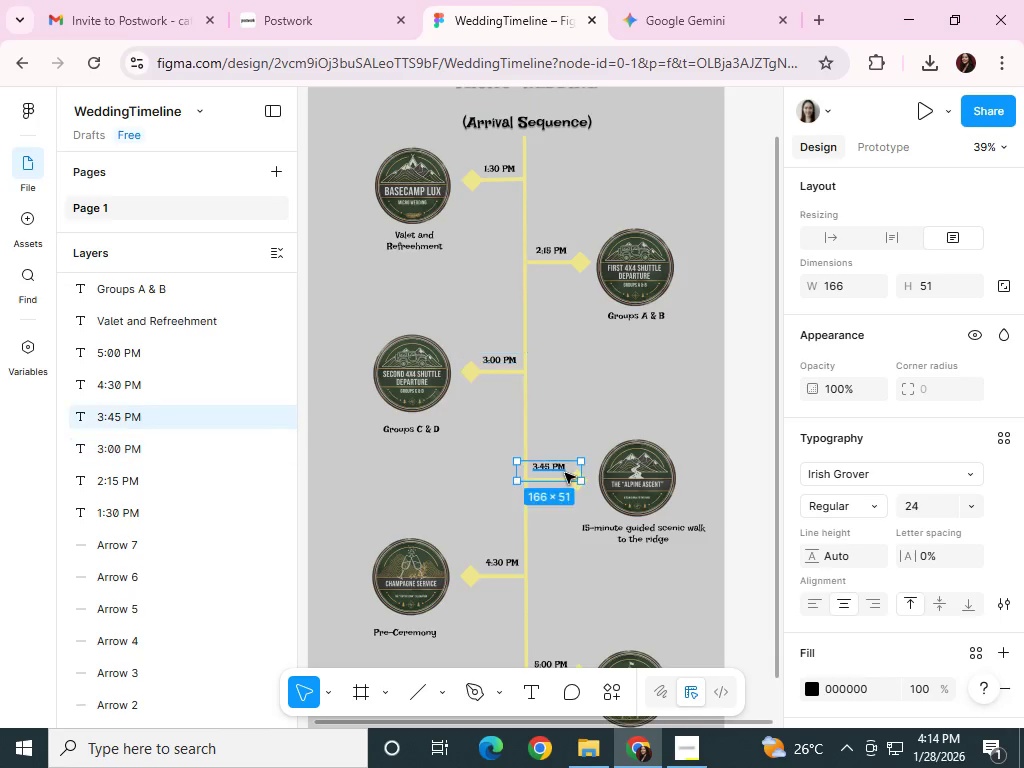 
key(ArrowDown)
 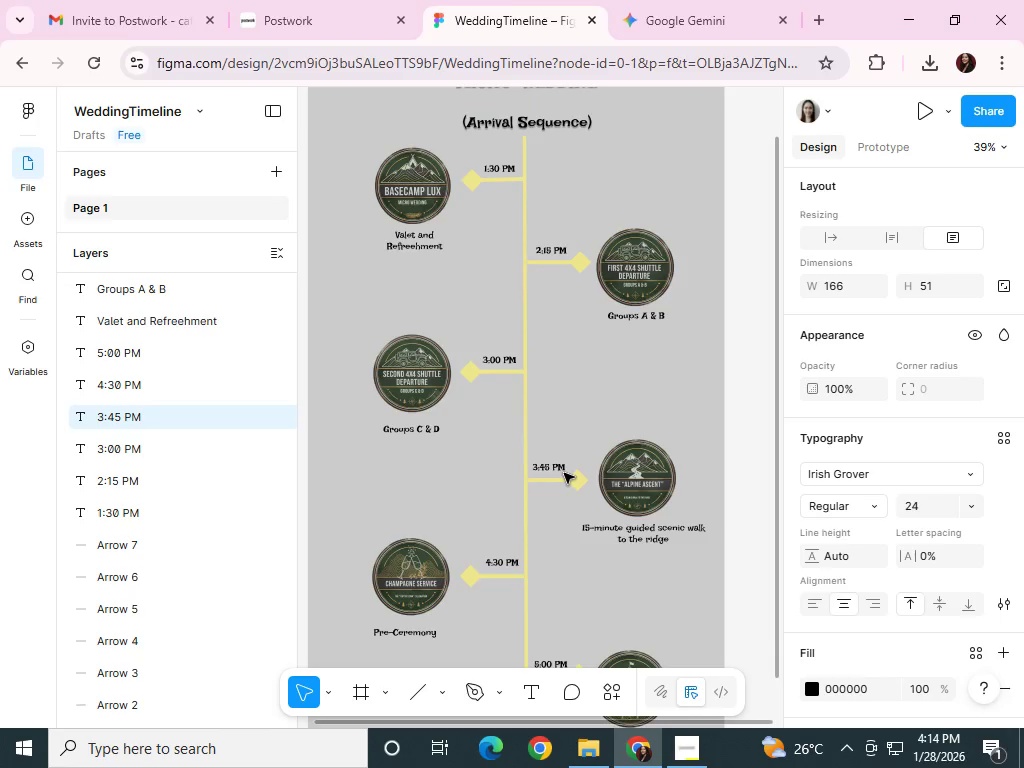 
key(ArrowDown)
 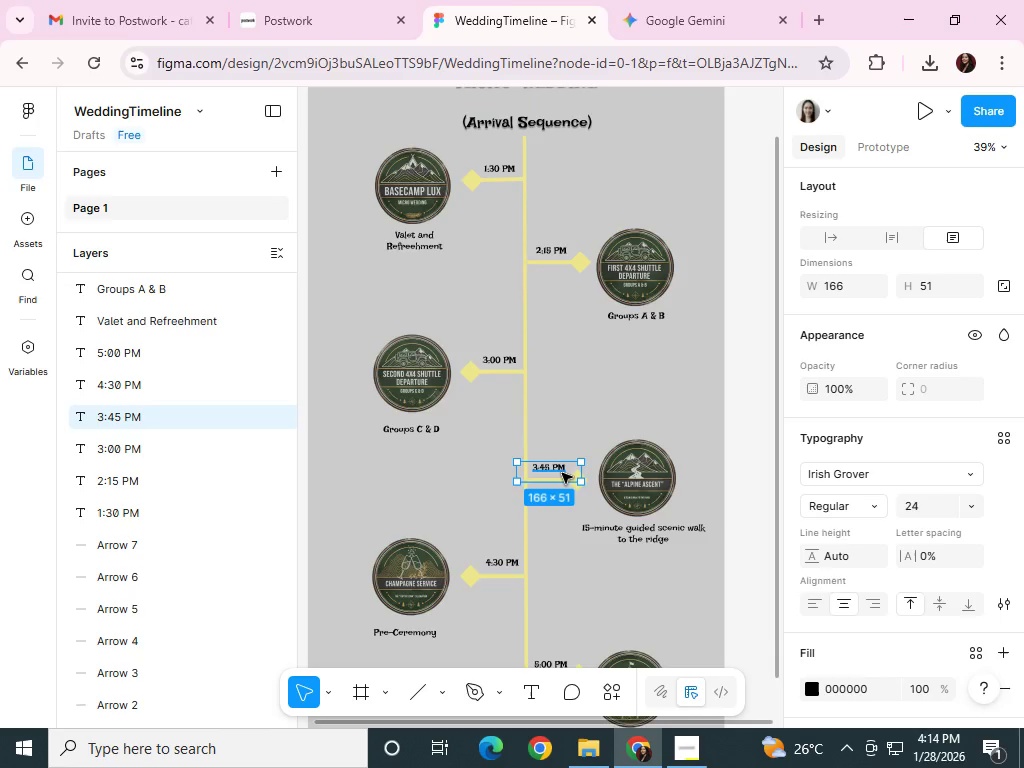 
key(ArrowRight)
 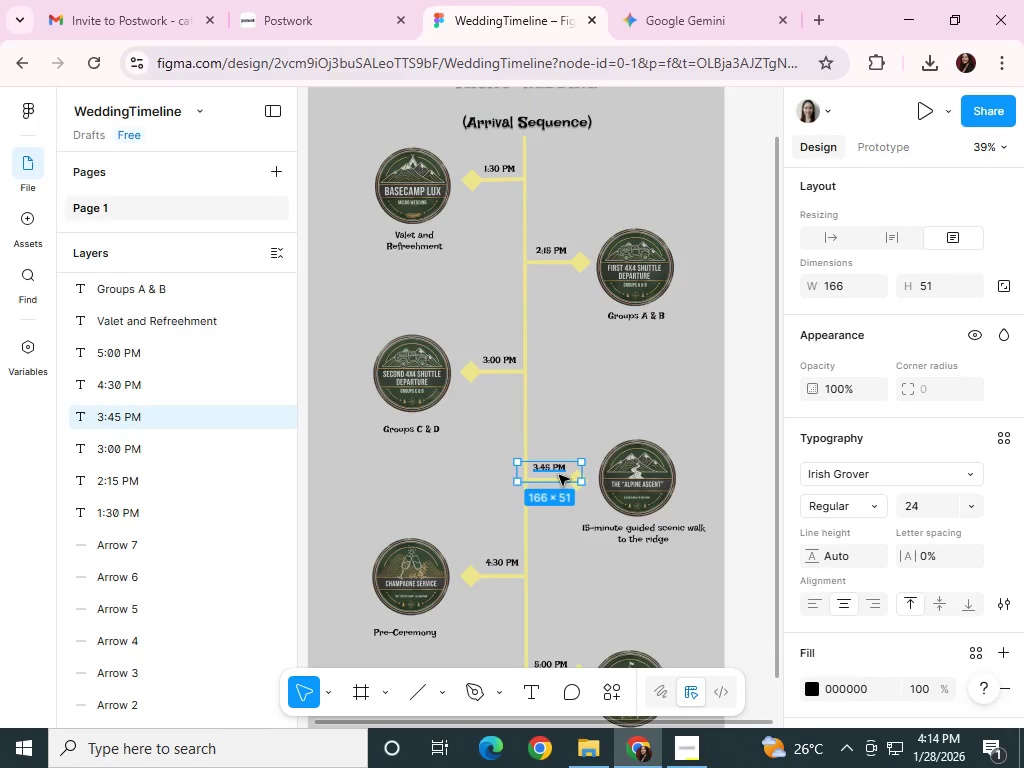 
key(ArrowRight)
 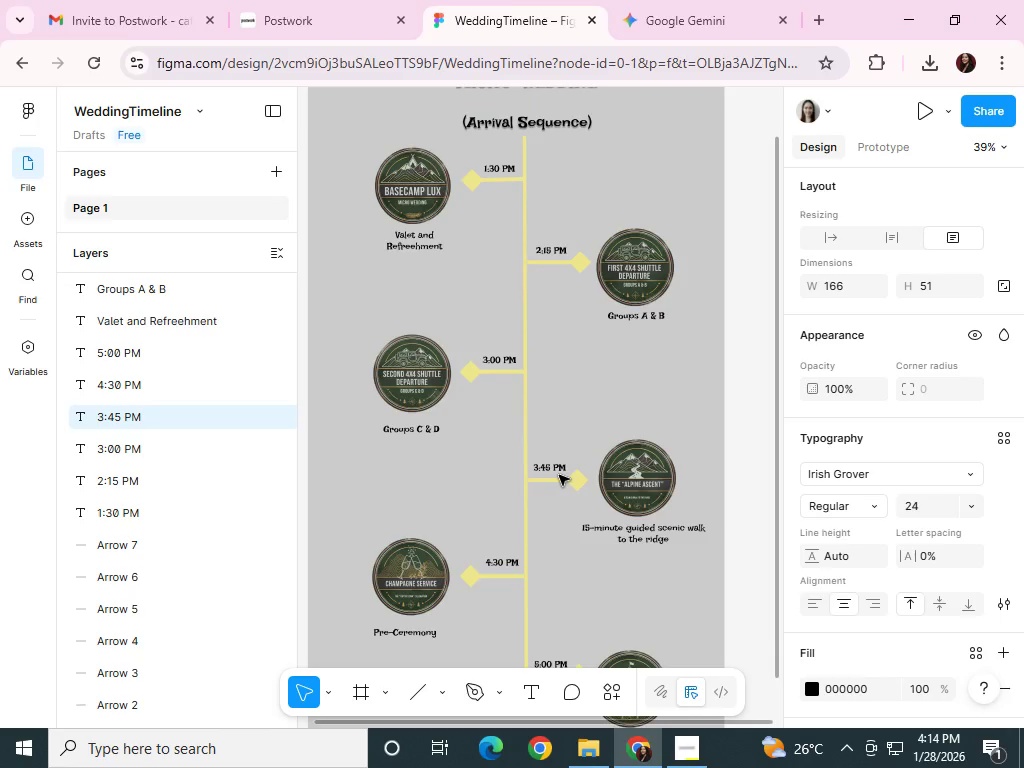 
key(ArrowRight)
 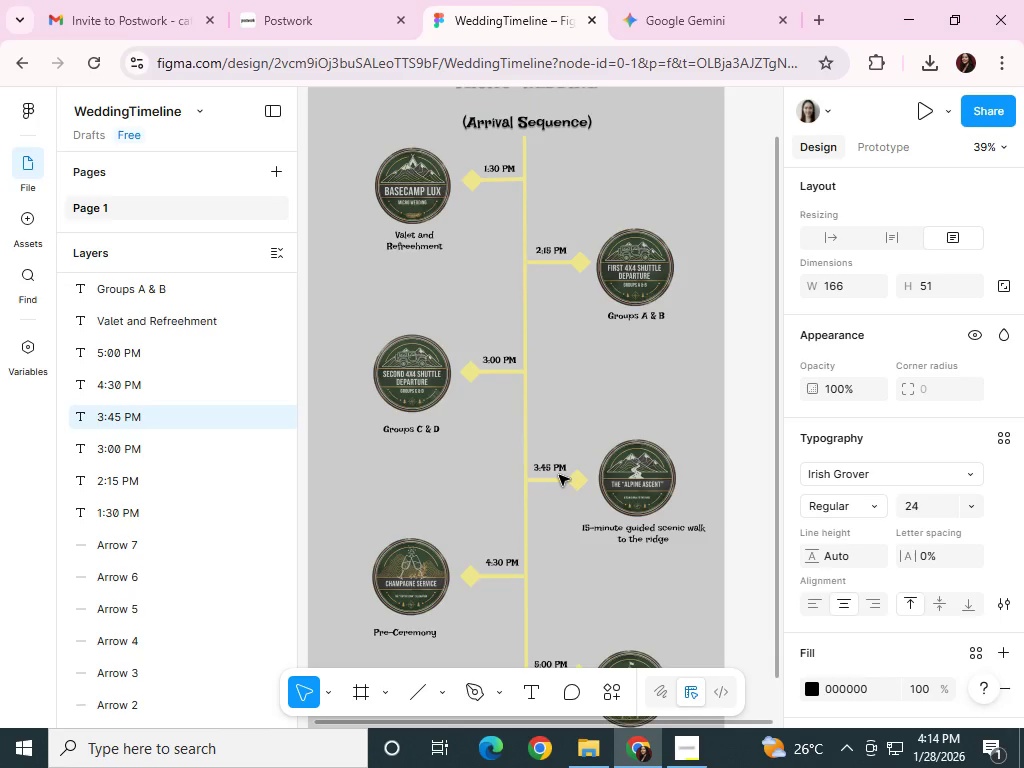 
key(ArrowRight)
 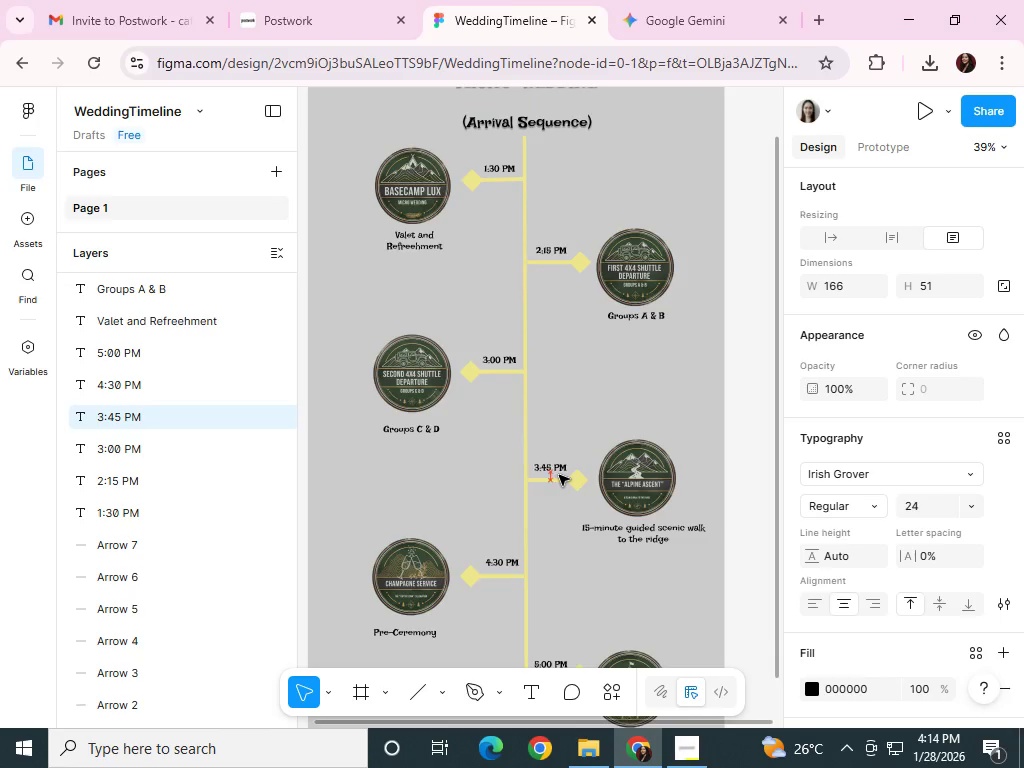 
key(ArrowRight)
 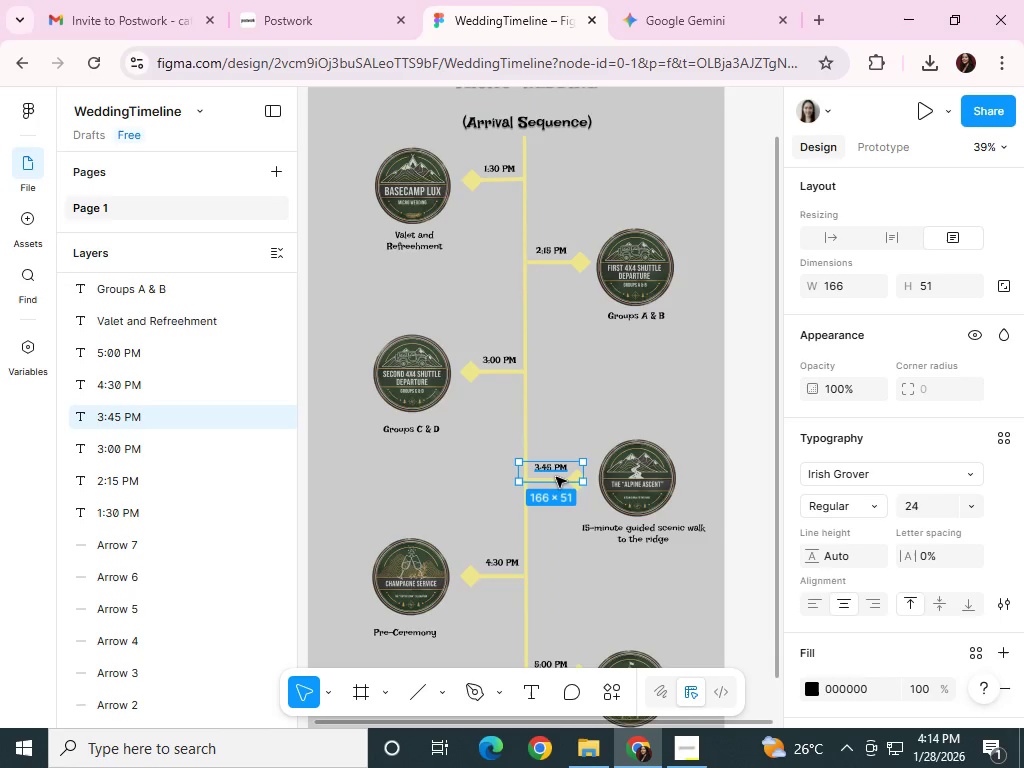 
key(ArrowDown)
 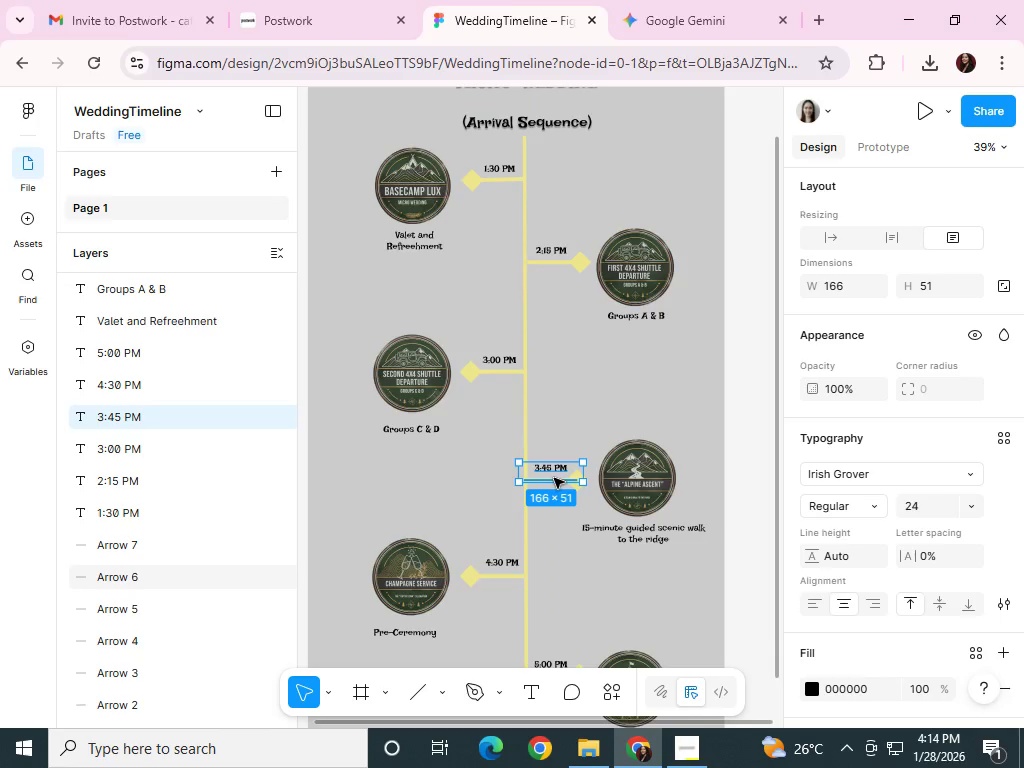 
key(ArrowDown)
 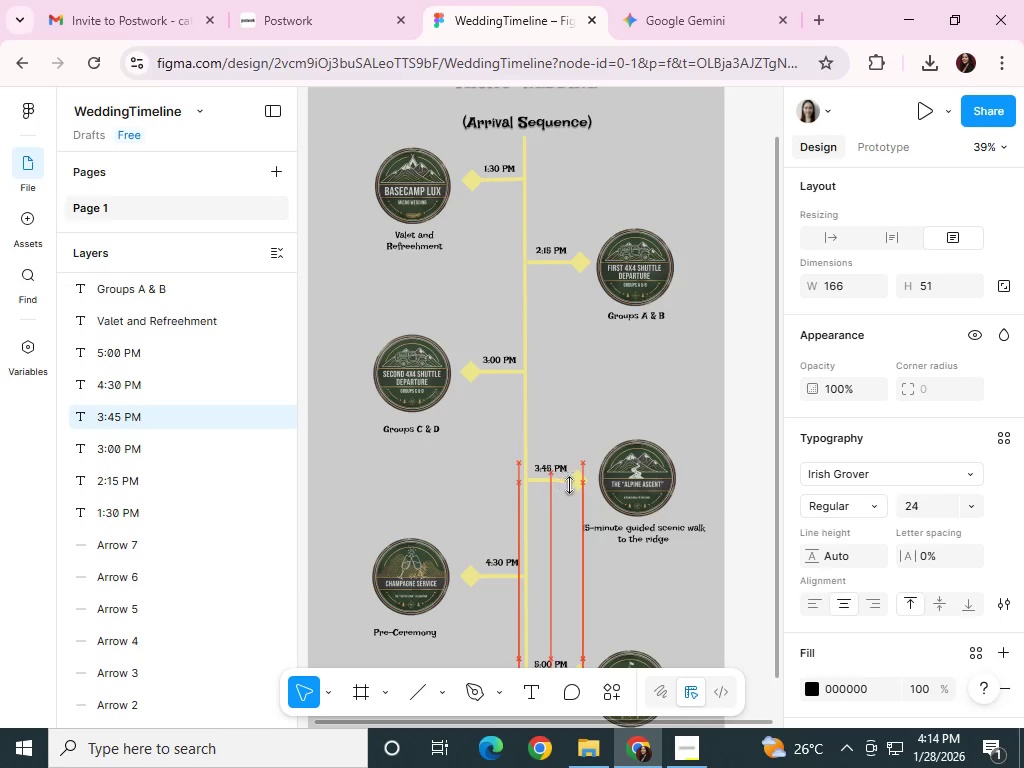 
scroll: coordinate [571, 488], scroll_direction: down, amount: 3.0
 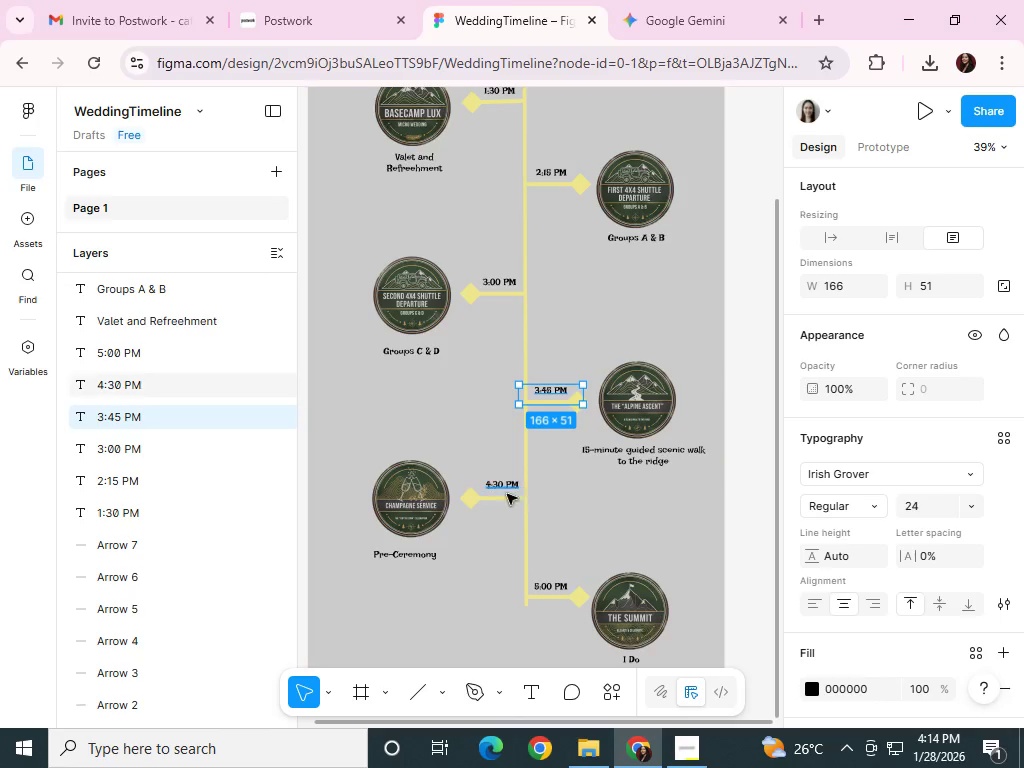 
left_click([502, 491])
 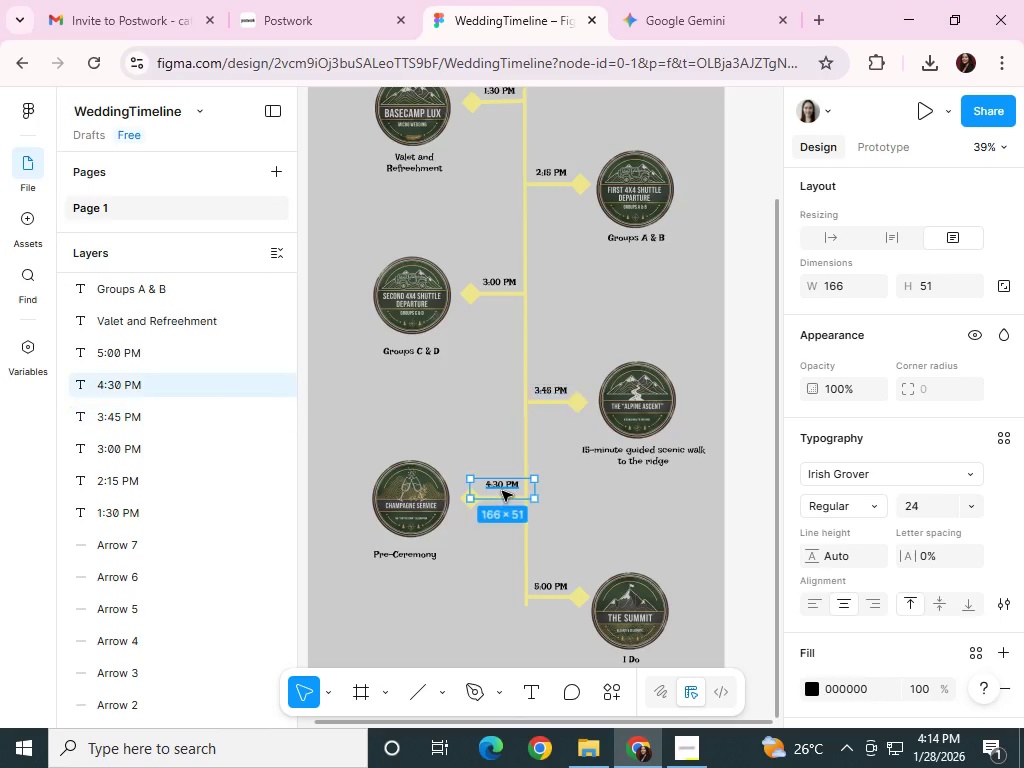 
key(ArrowLeft)
 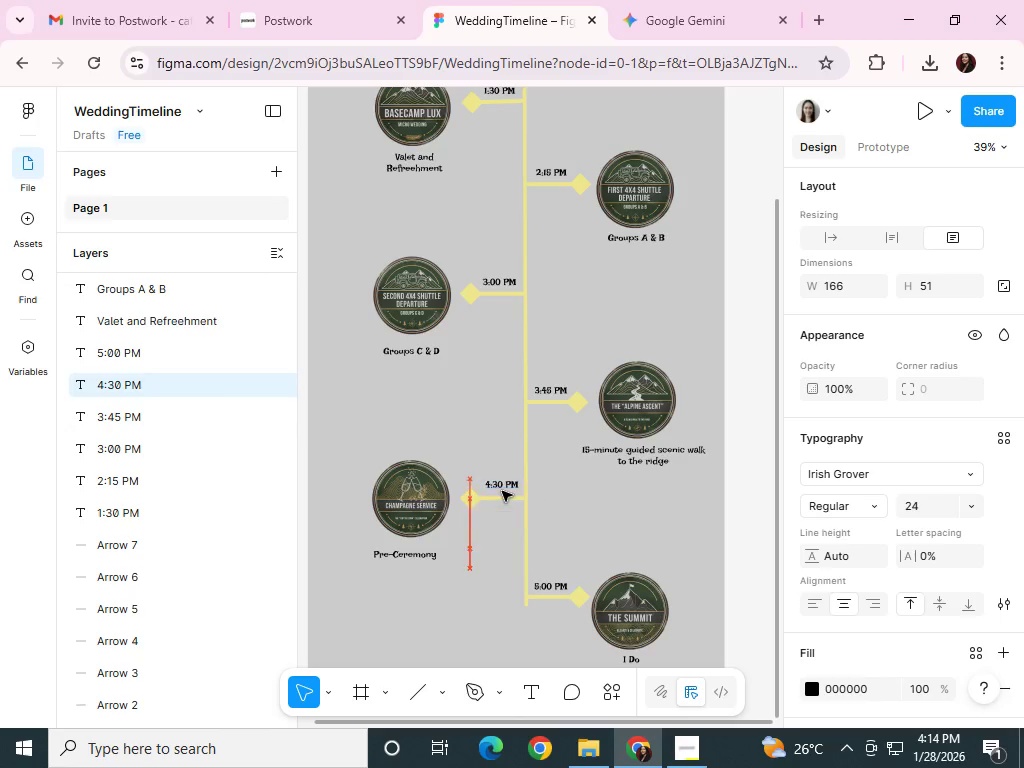 
key(ArrowLeft)
 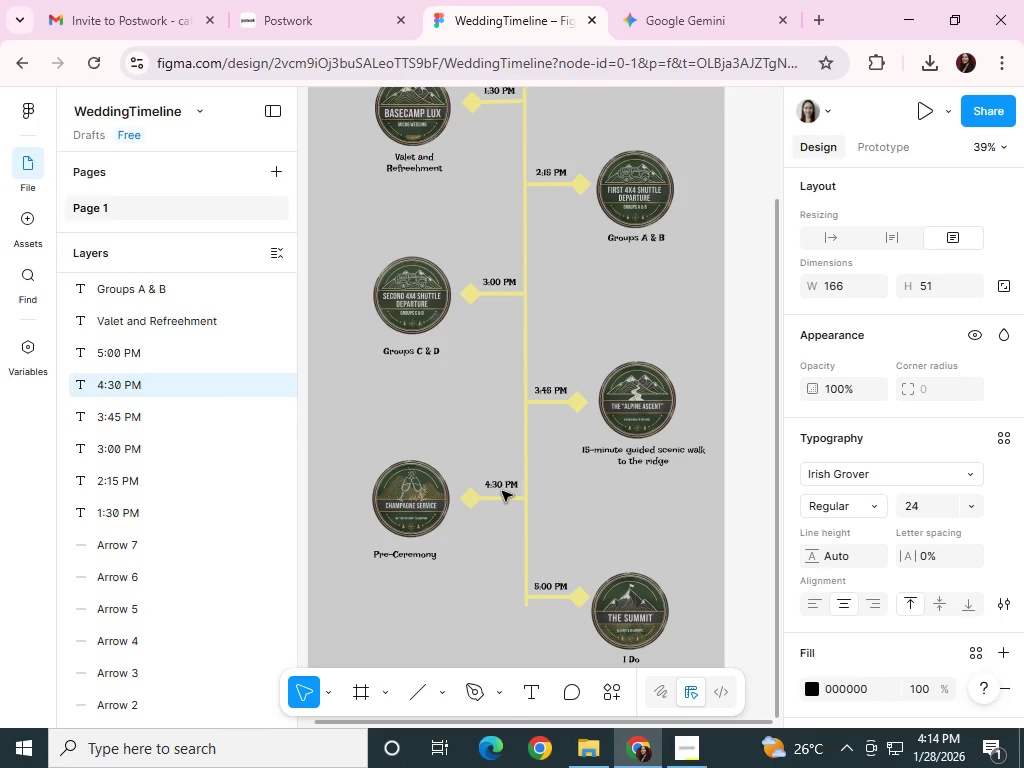 
key(ArrowLeft)
 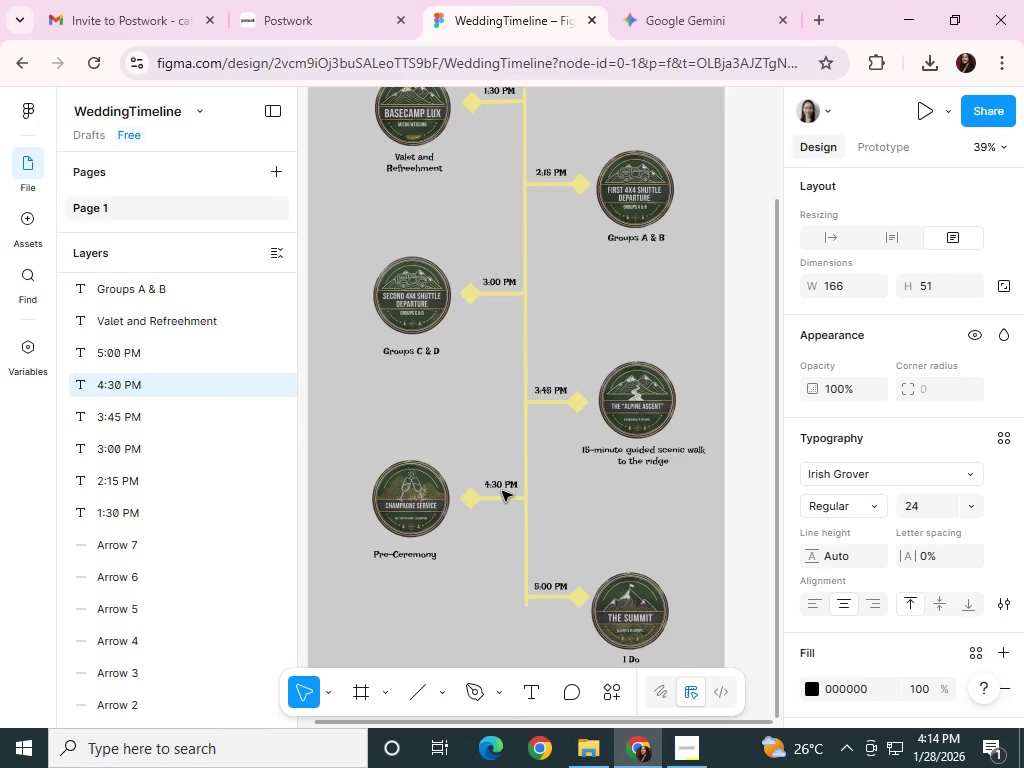 
key(ArrowLeft)
 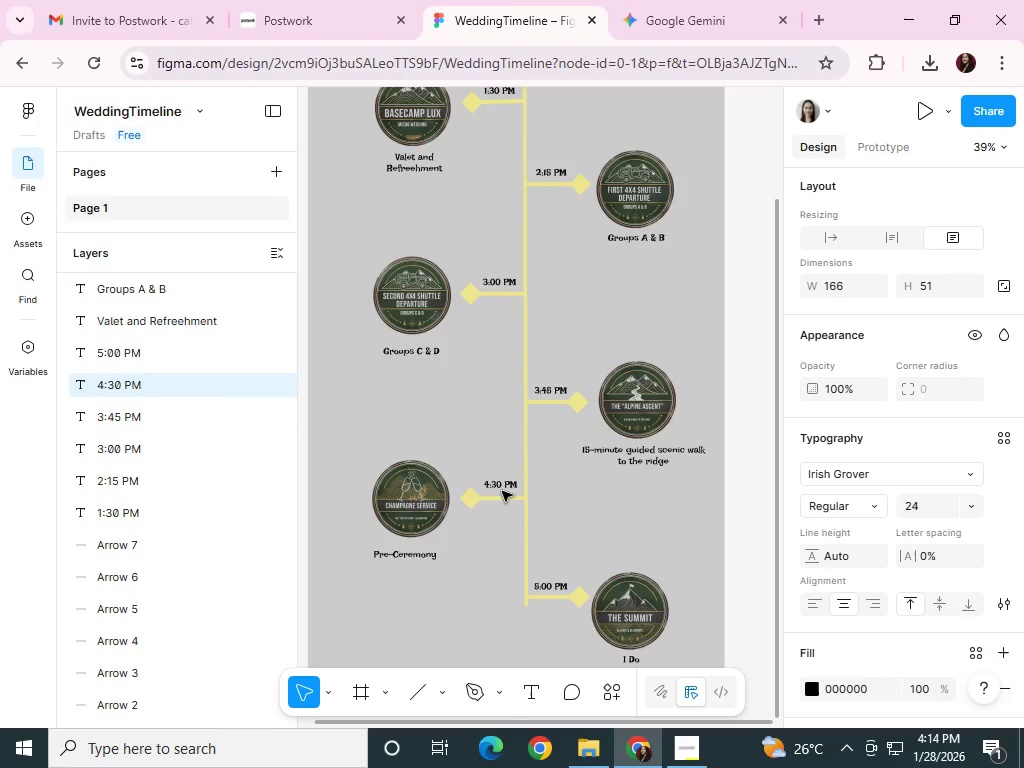 
key(ArrowDown)
 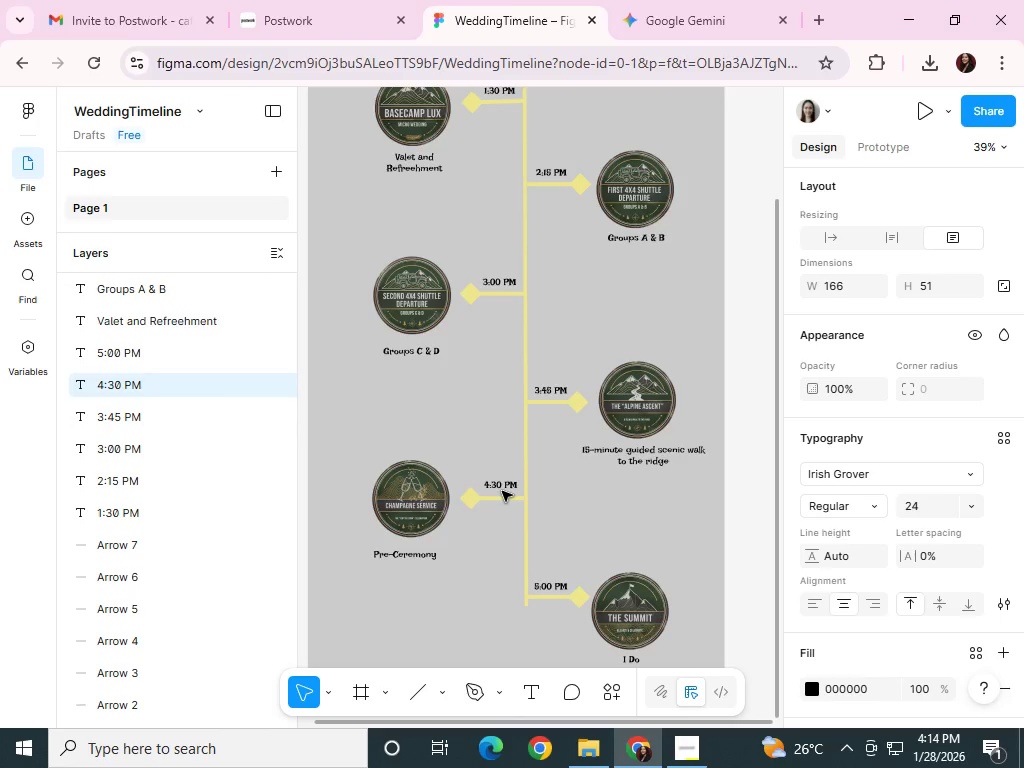 
key(ArrowDown)
 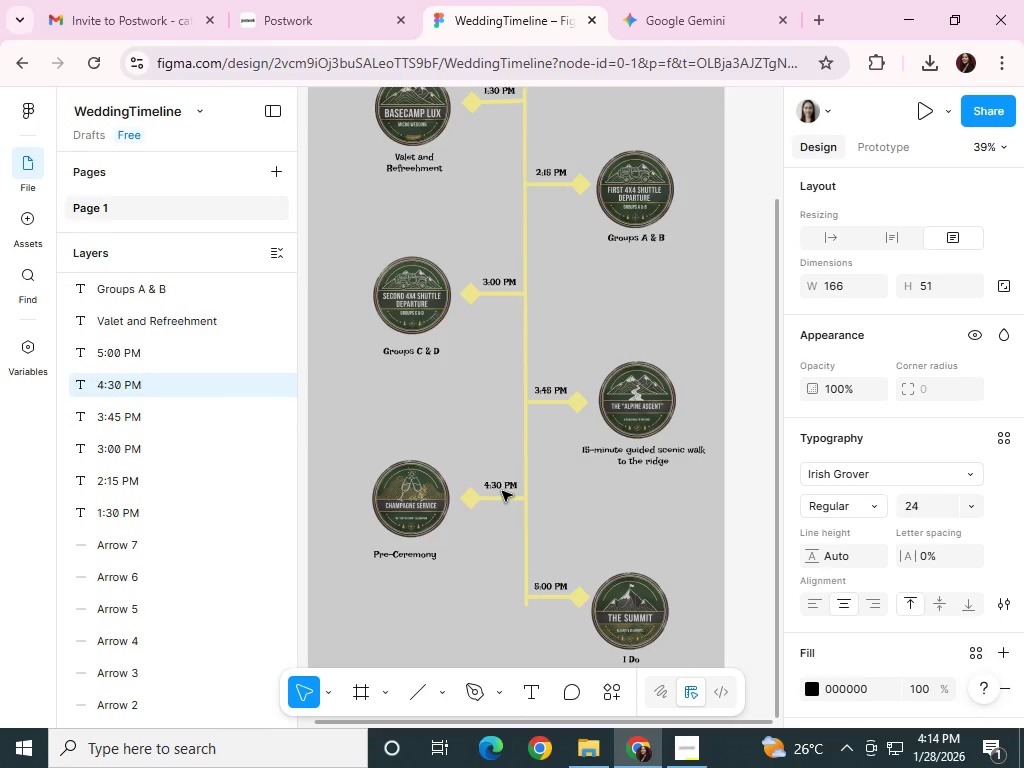 
key(ArrowDown)
 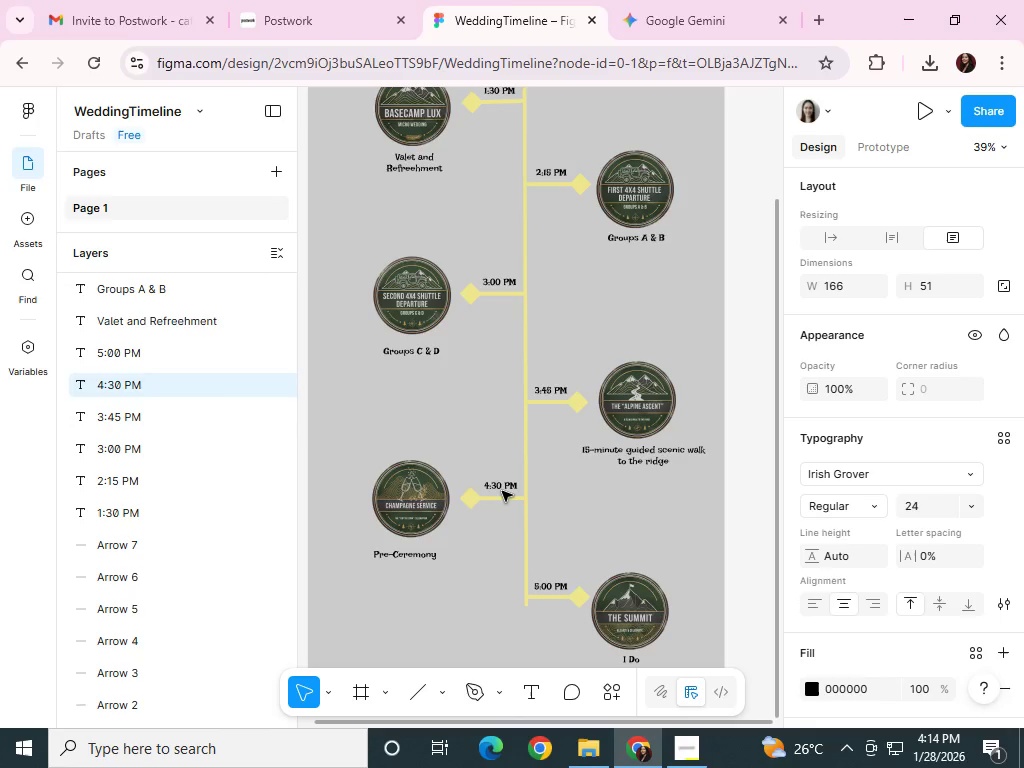 
key(ArrowDown)
 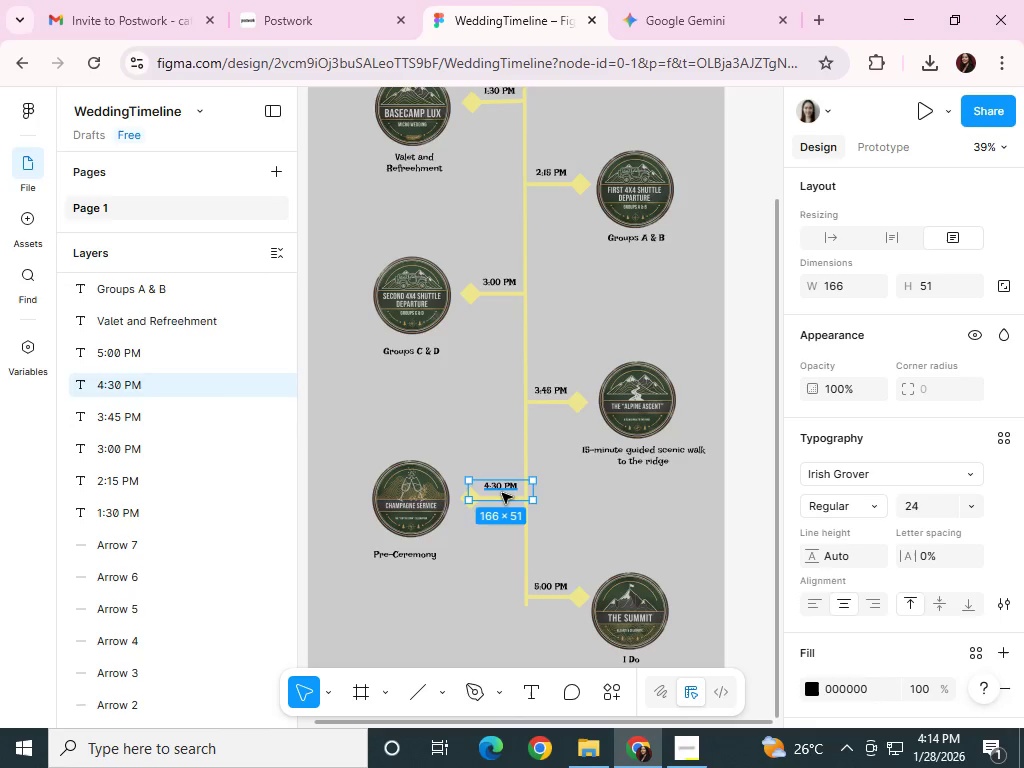 
key(ArrowDown)
 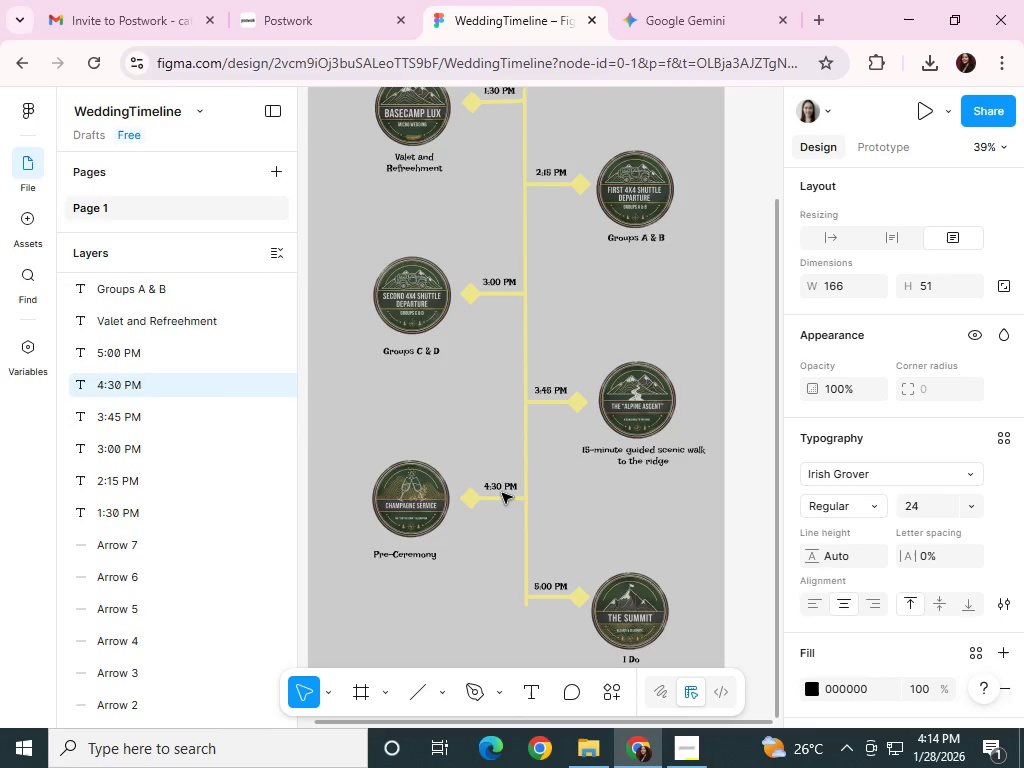 
key(ArrowDown)
 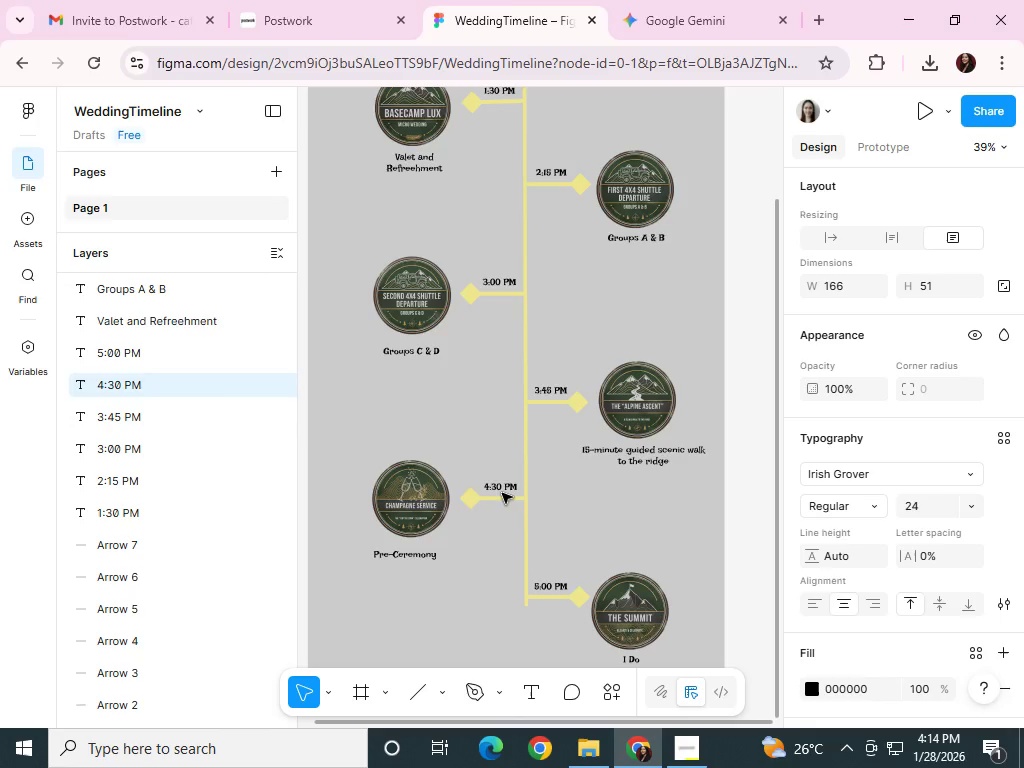 
key(ArrowDown)
 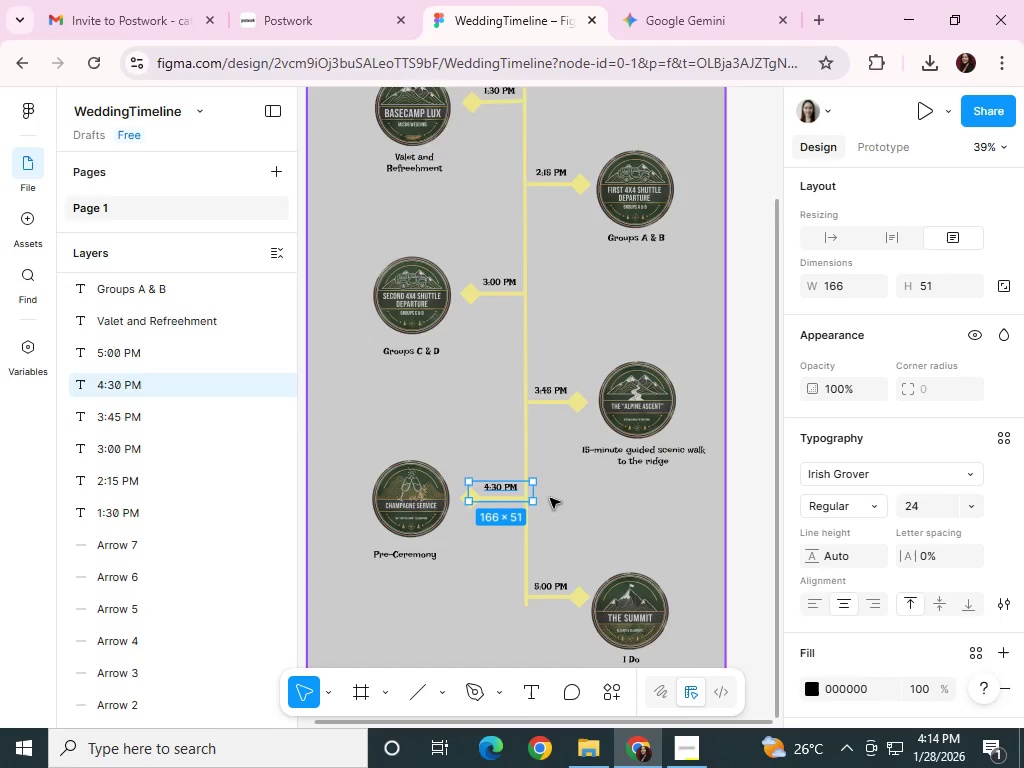 
scroll: coordinate [551, 499], scroll_direction: down, amount: 3.0
 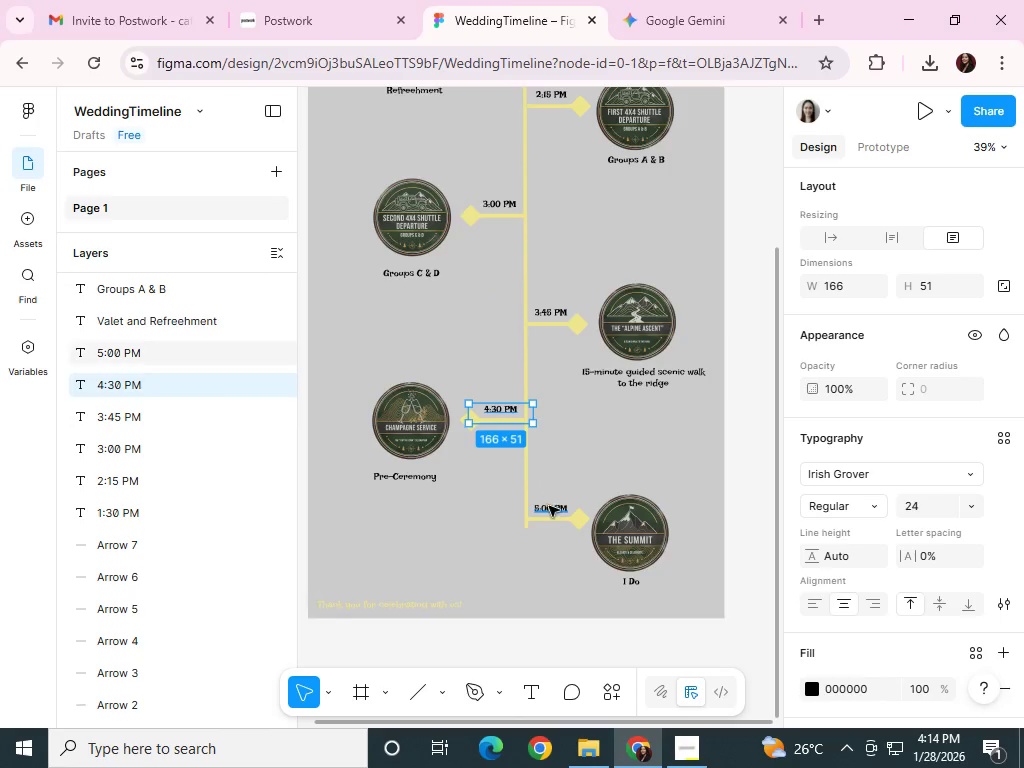 
left_click([549, 508])
 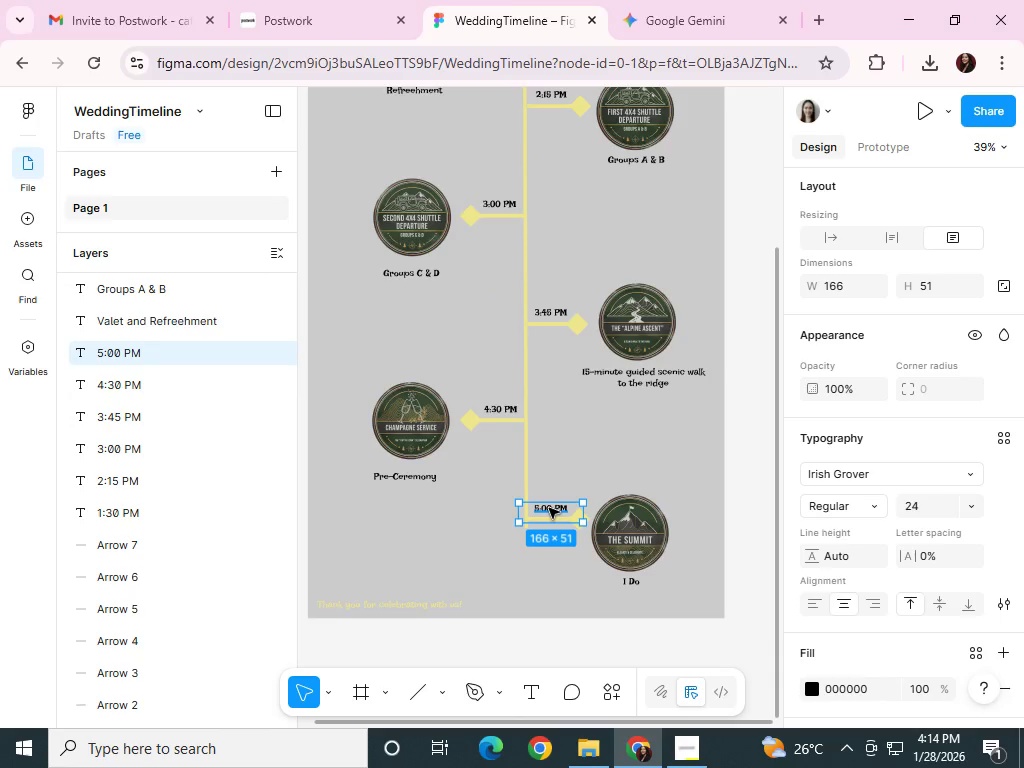 
key(ArrowUp)
 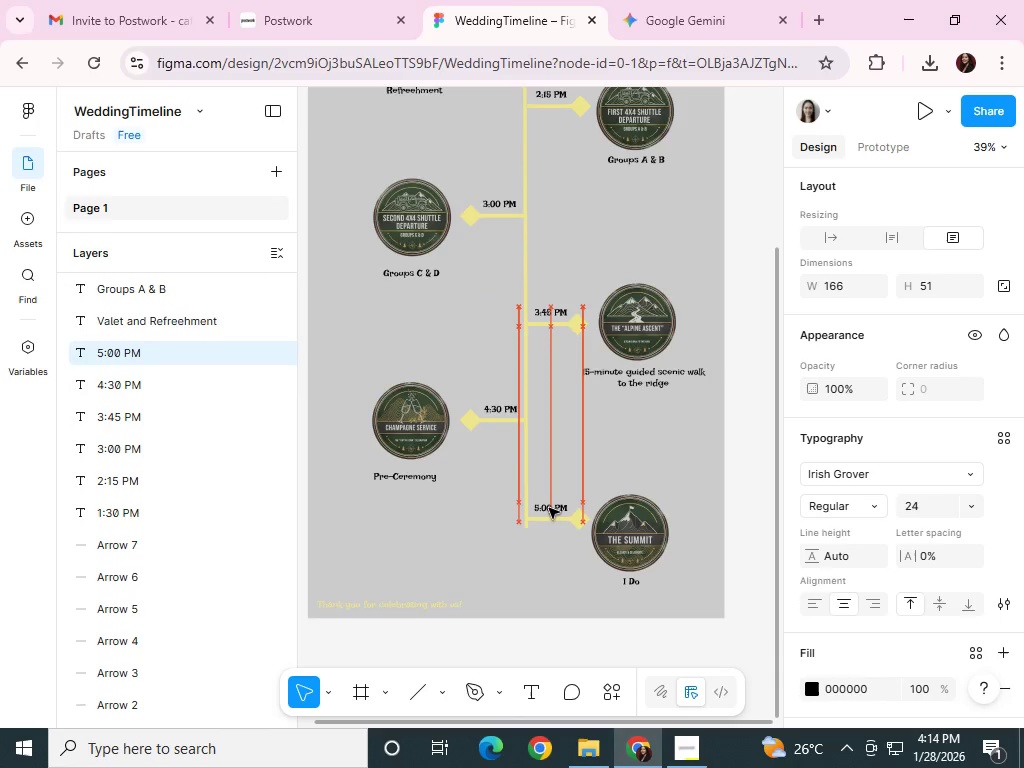 
key(ArrowUp)
 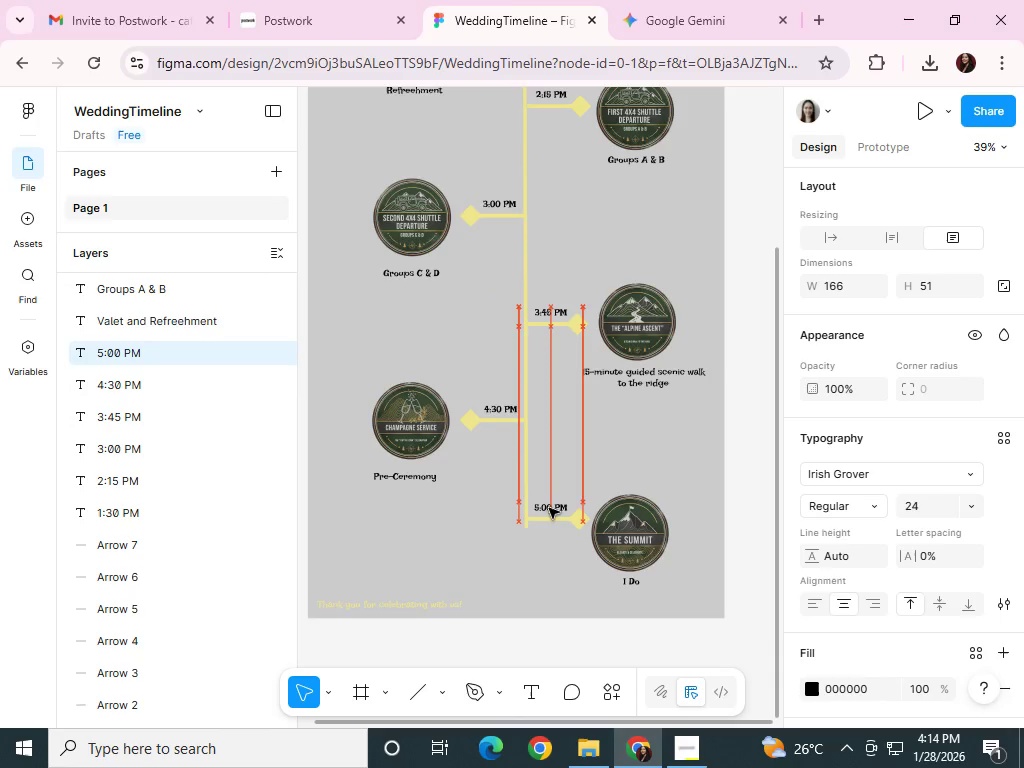 
key(ArrowUp)
 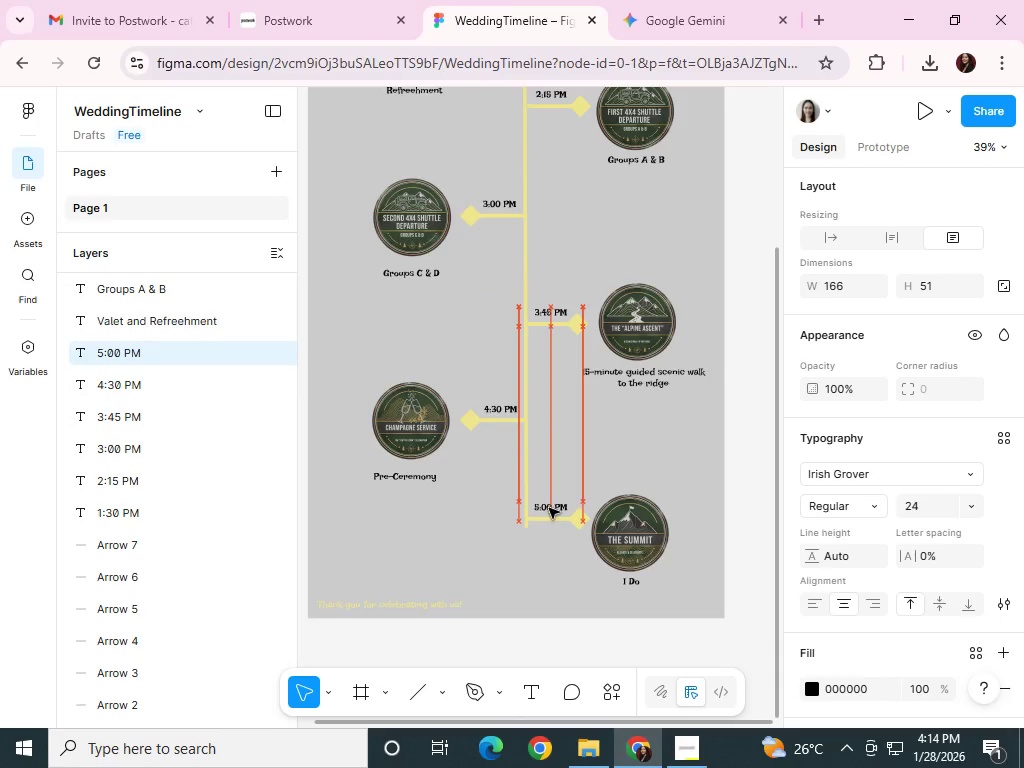 
key(ArrowUp)
 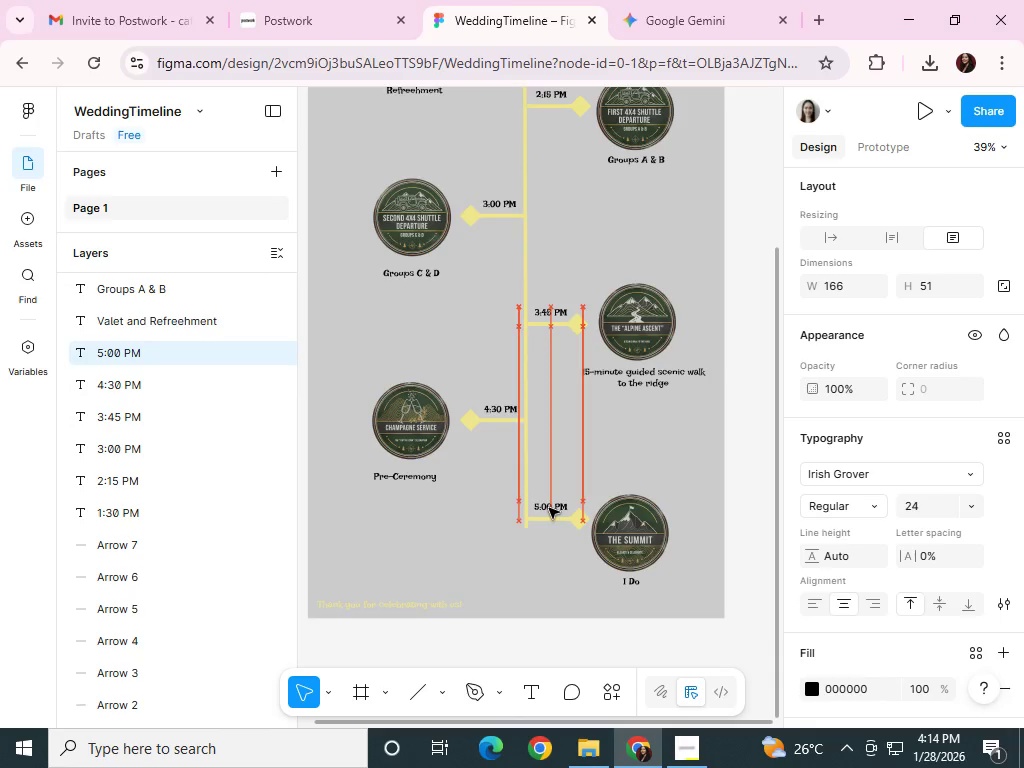 
key(ArrowLeft)
 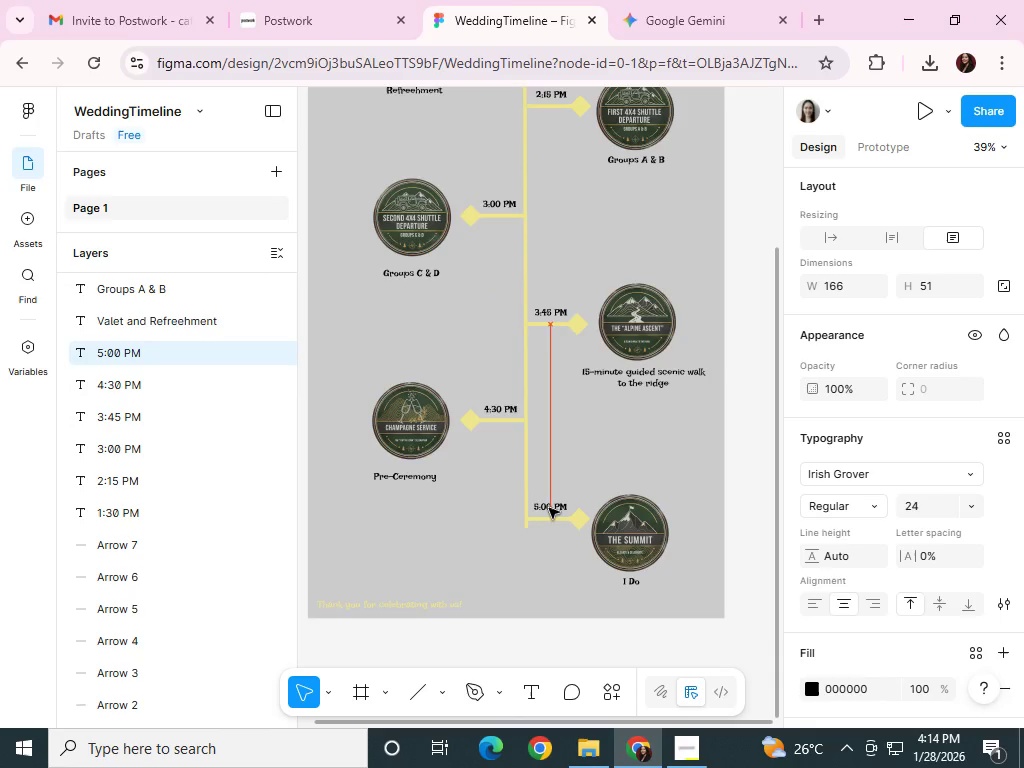 
key(ArrowLeft)
 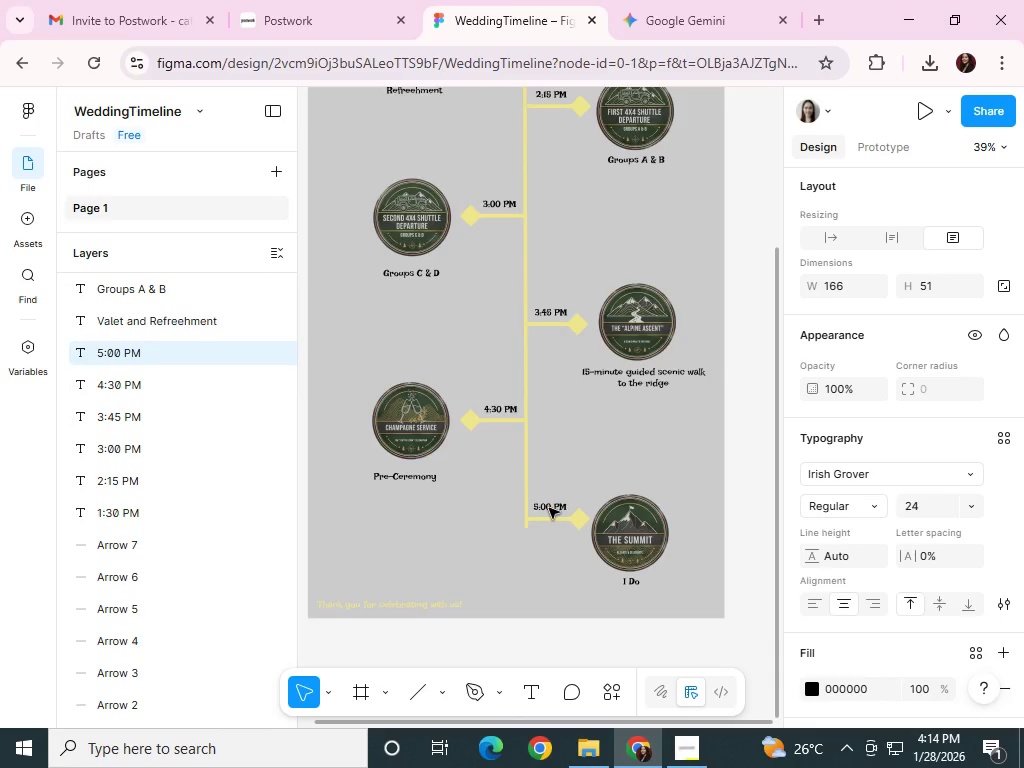 
key(ArrowUp)
 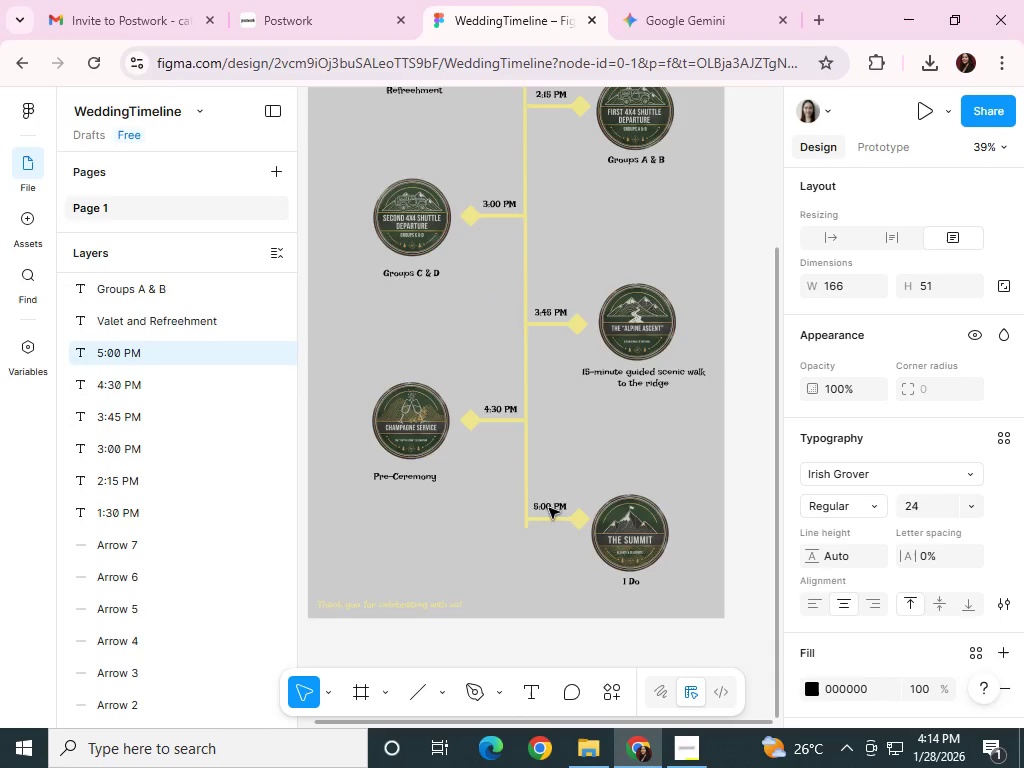 
key(ArrowUp)
 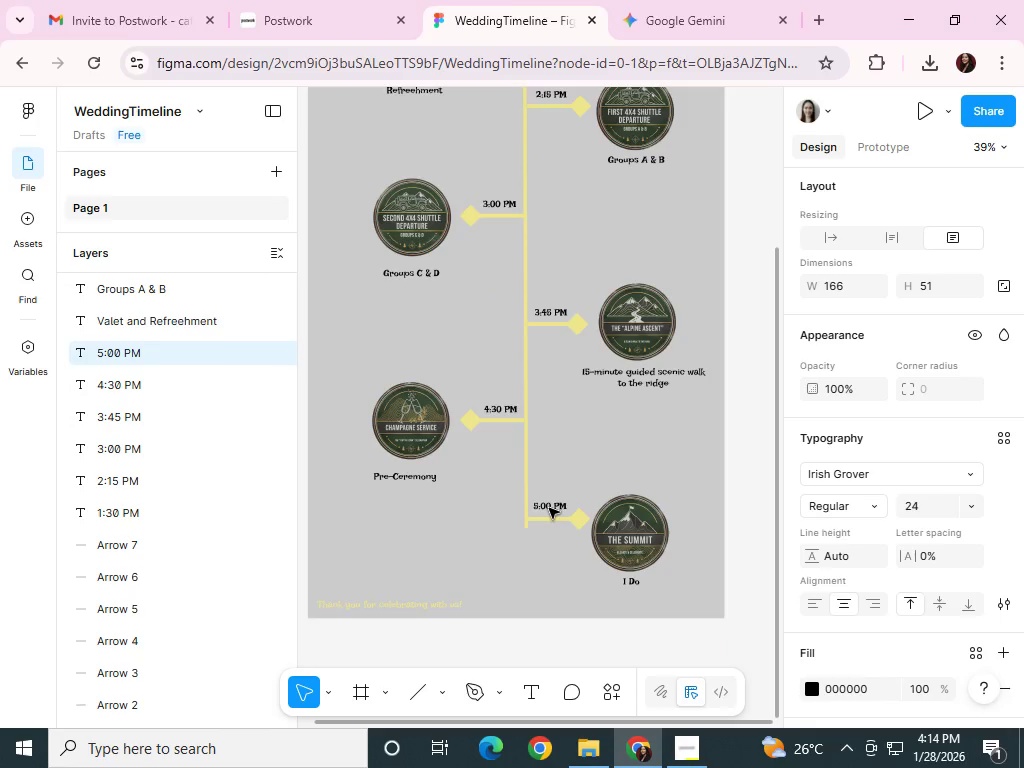 
key(ArrowUp)
 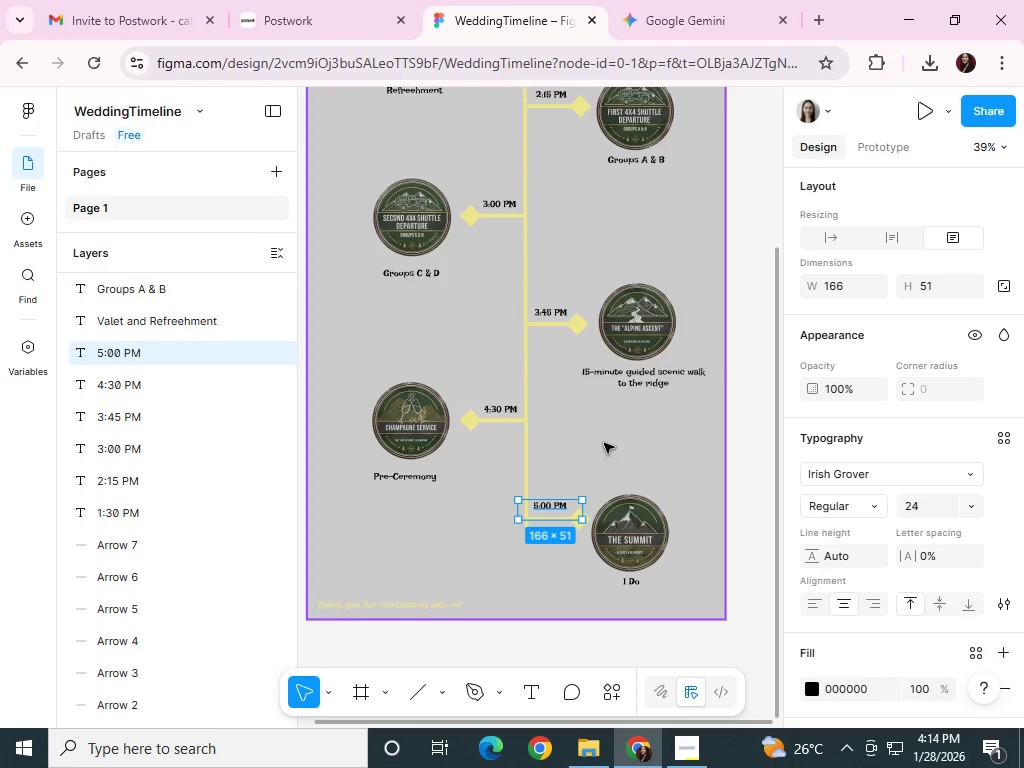 
left_click([604, 443])
 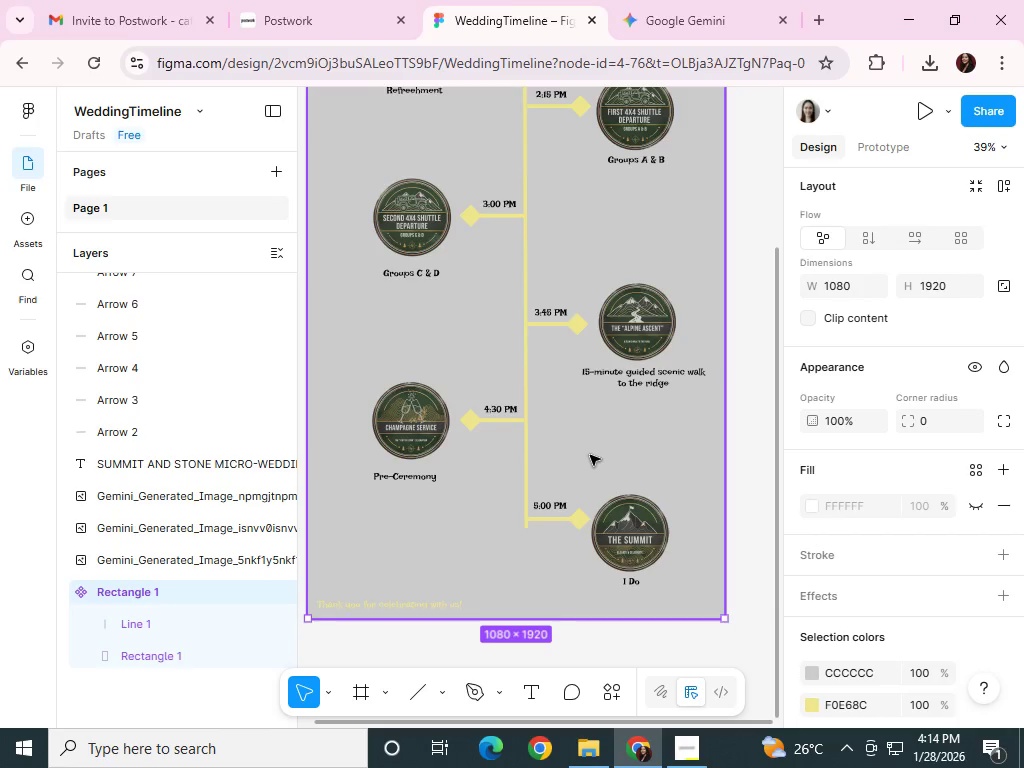 
key(Alt+AltLeft)
 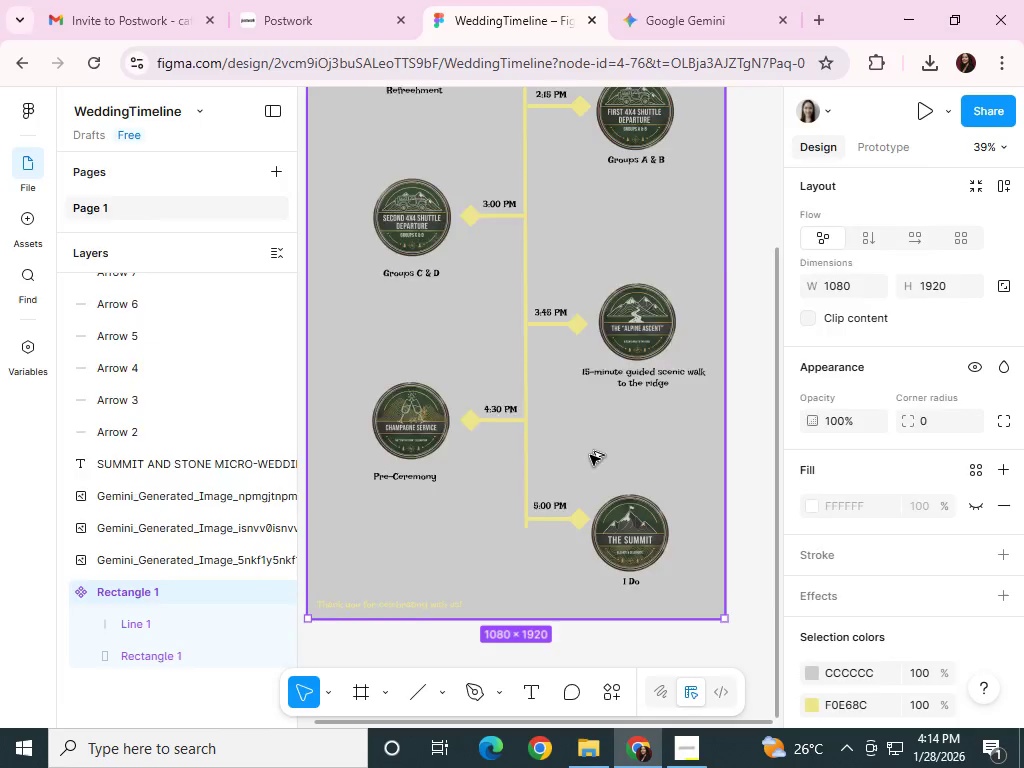 
key(Alt+Tab)